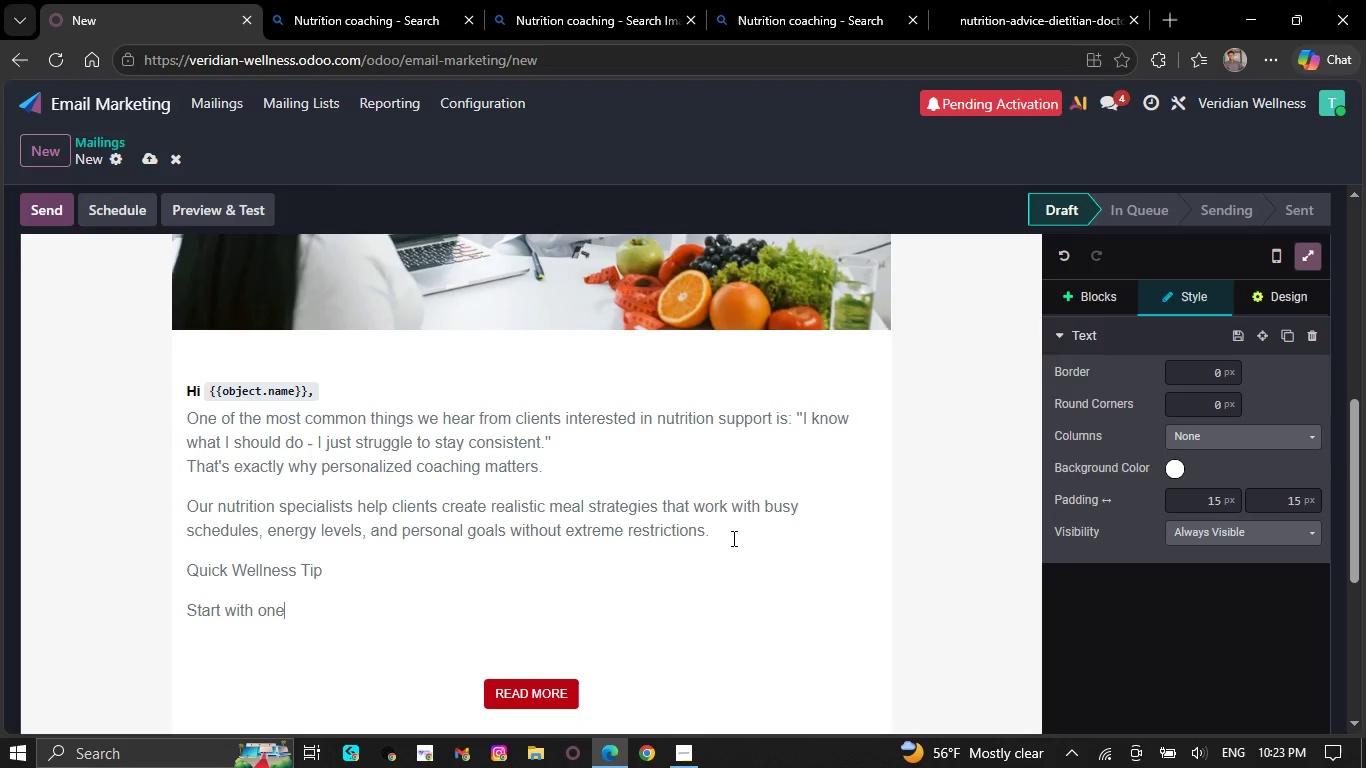 
key(ArrowRight)
 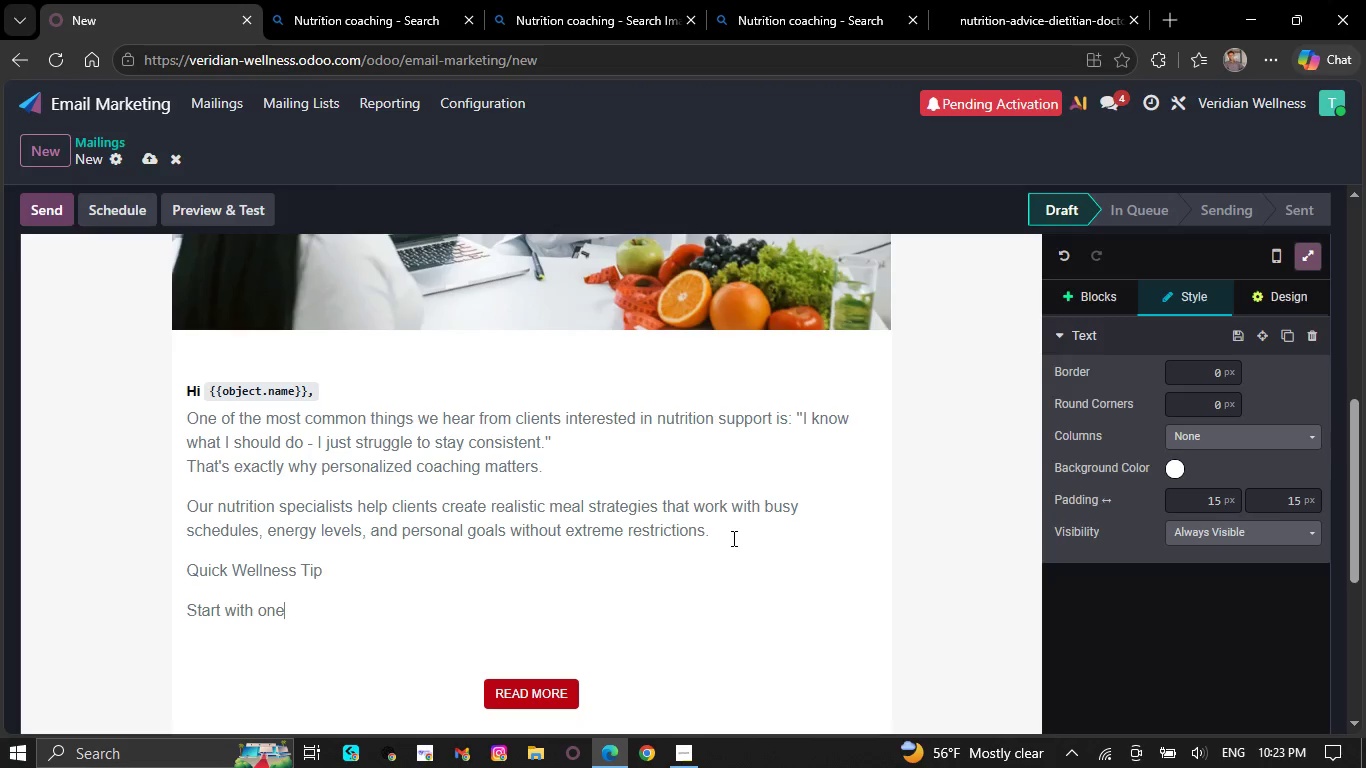 
type( habit:)
key(NumpadEnter)
type(/)
 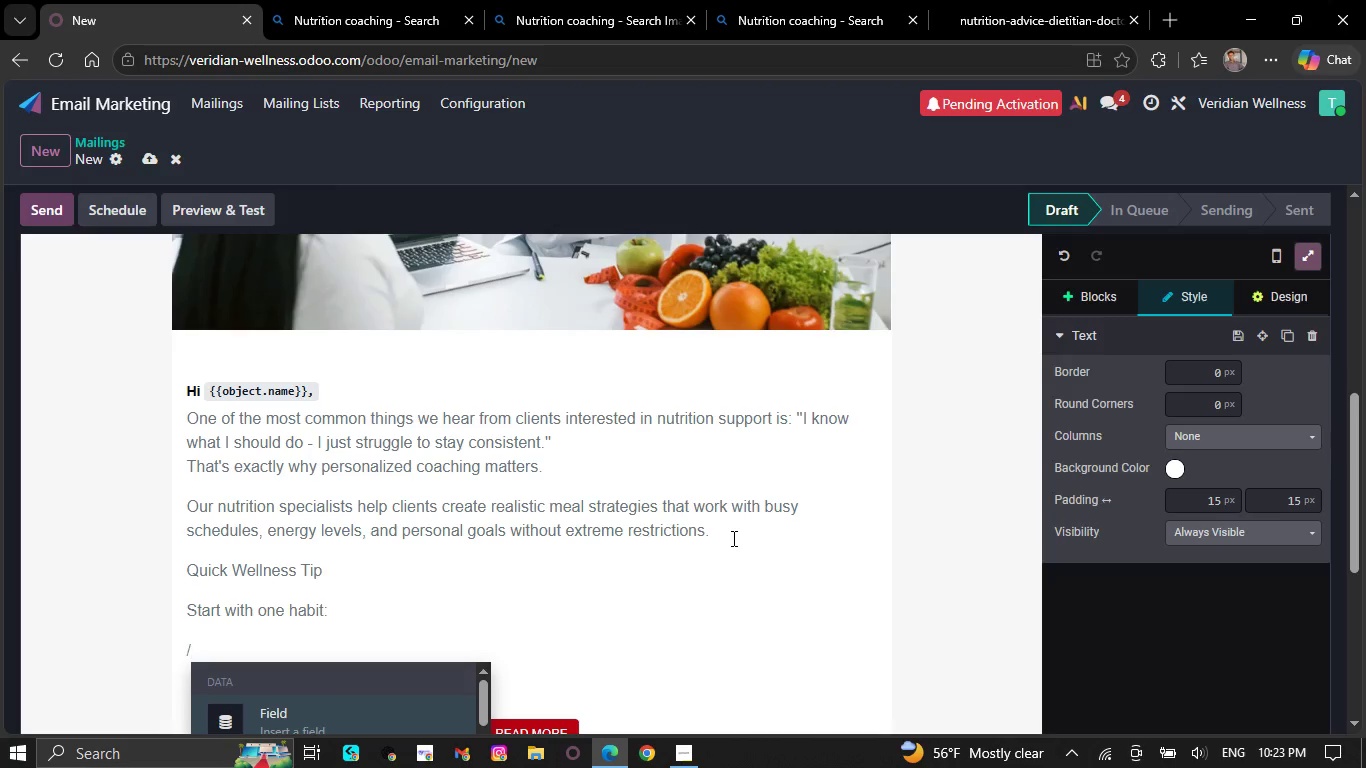 
scroll: coordinate [374, 588], scroll_direction: down, amount: 11.0
 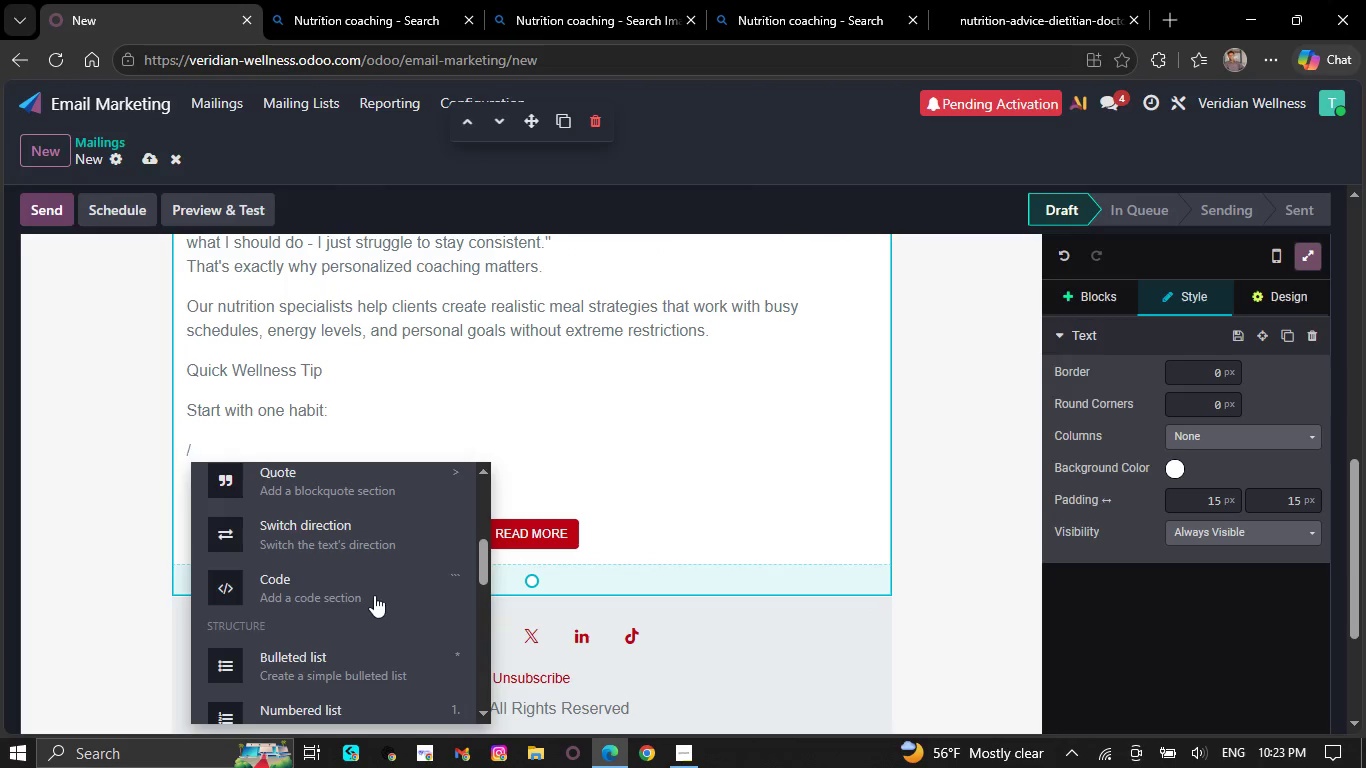 
left_click([367, 659])
 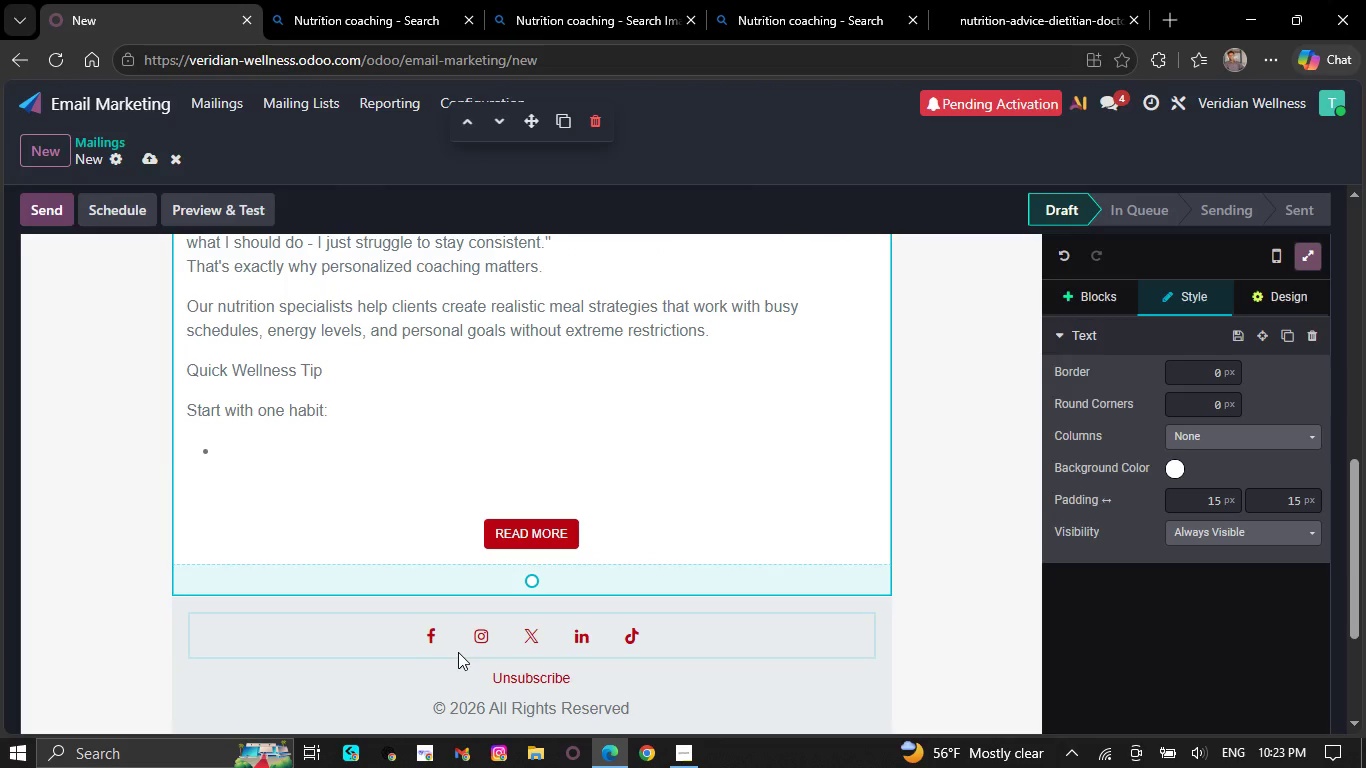 
type(Add protein tom)
key(Backspace)
type( )
 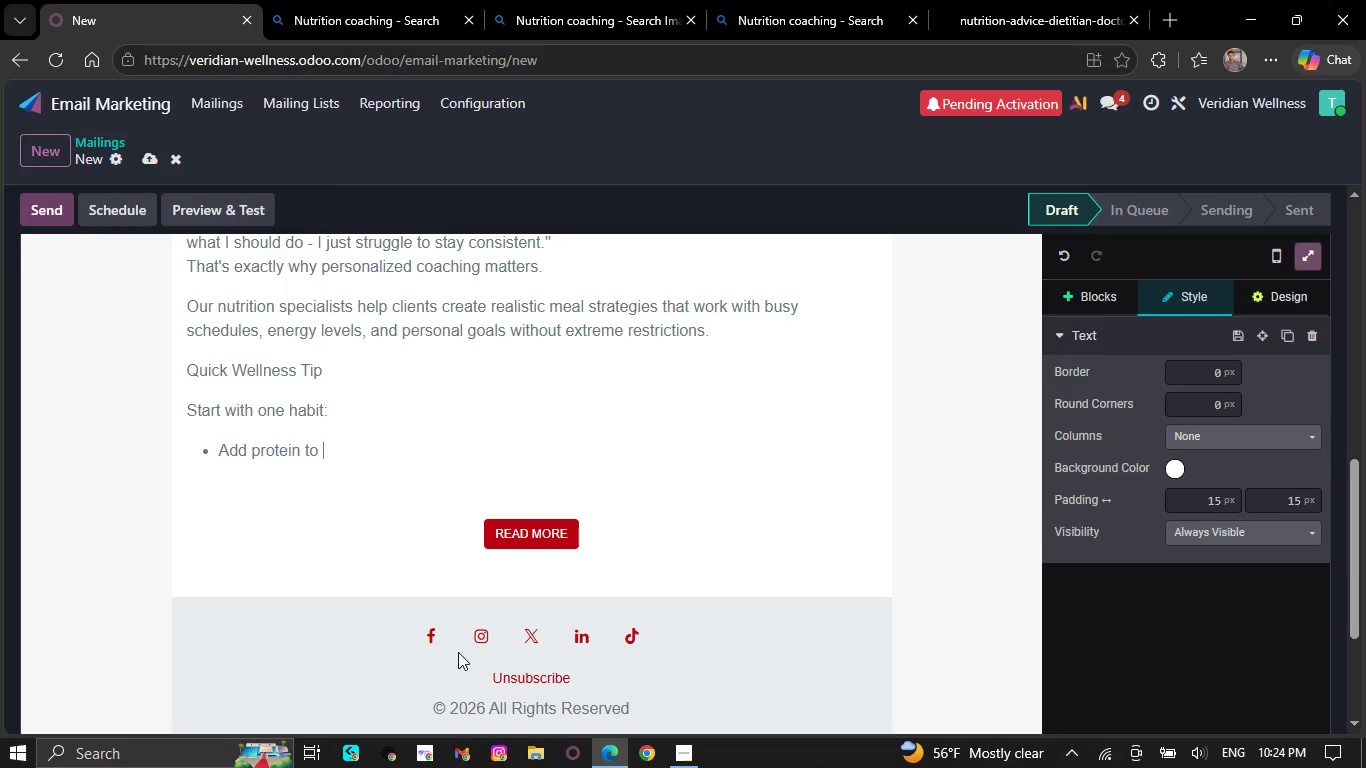 
type(breakfast)
key(NumpadEnter)
type(Drinkm)
key(Backspace)
type( water before coffee)
key(NumpadEnter)
type(Prep one )
 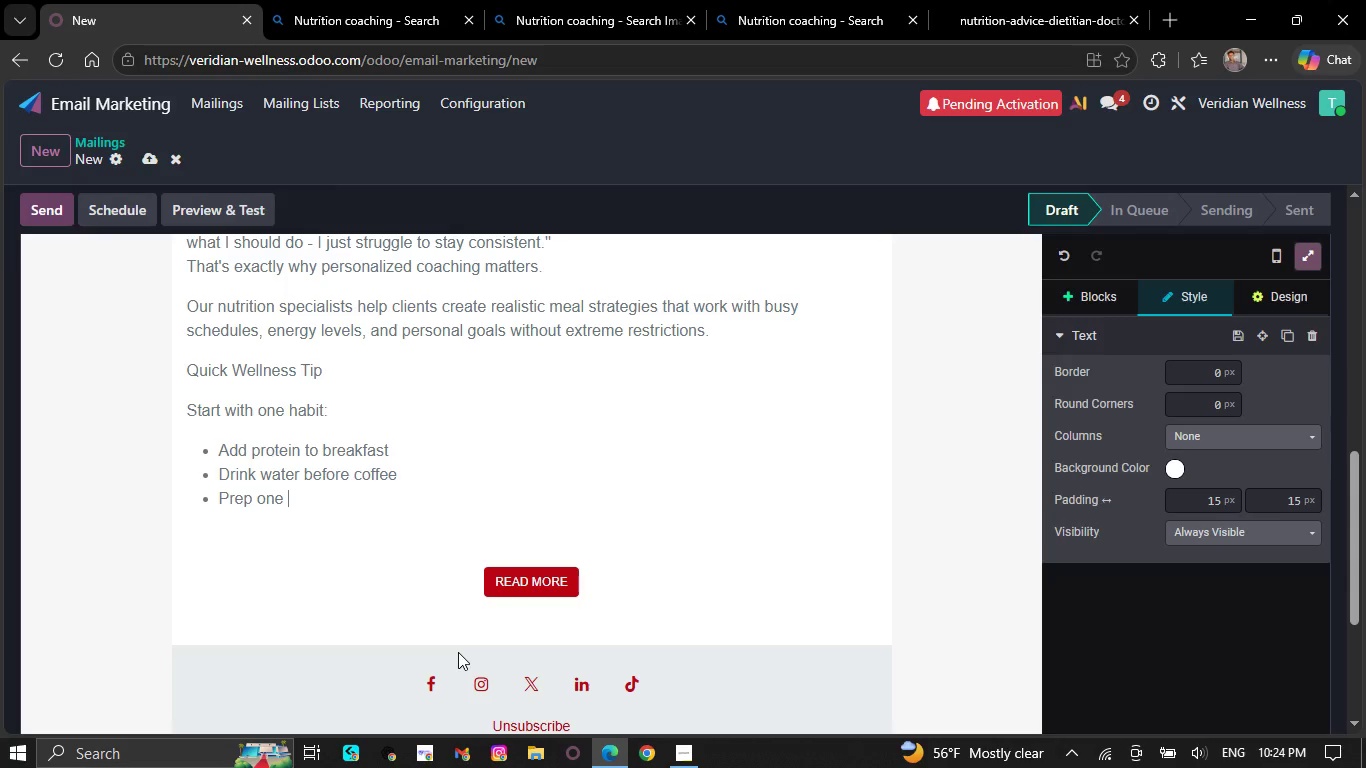 
type(B)
key(Backspace)
type(balanced meal ahead of time)
key(NumpadEnter)
 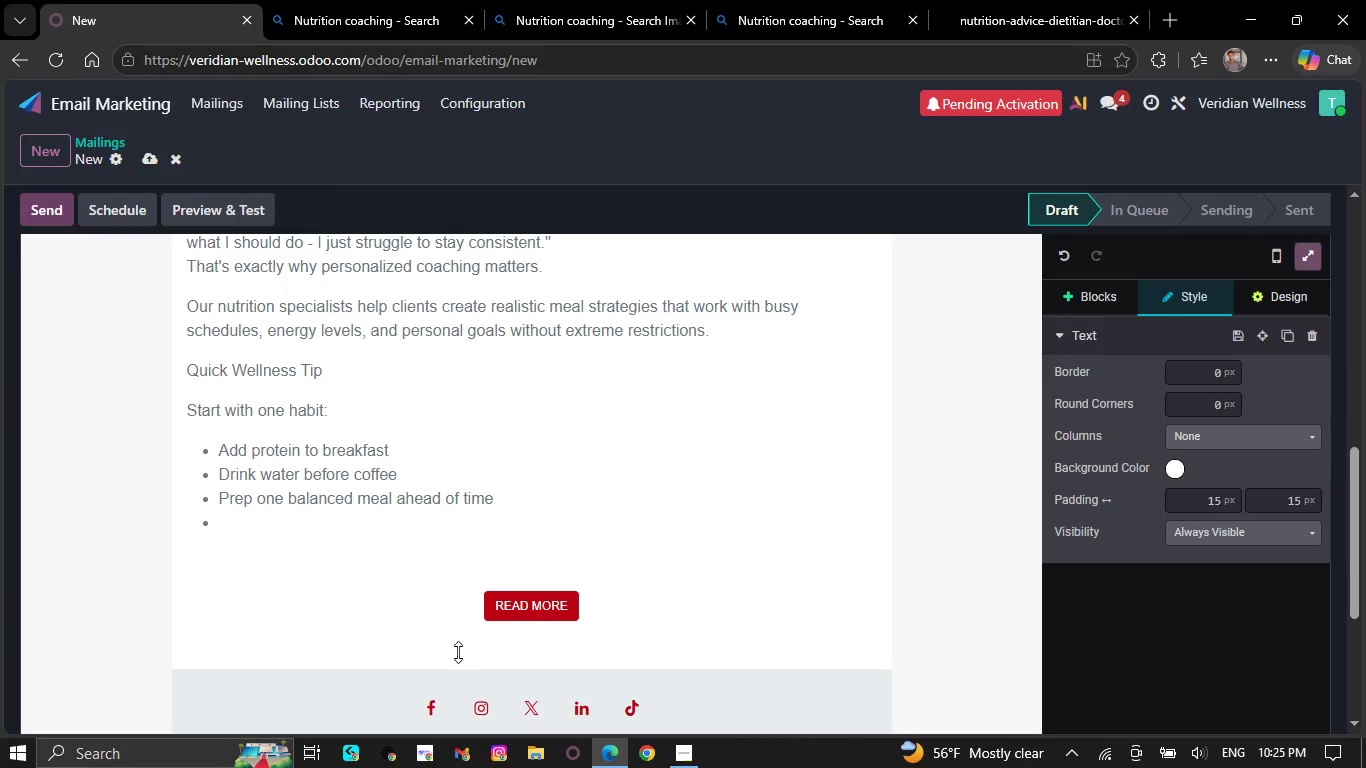 
wait(34.38)
 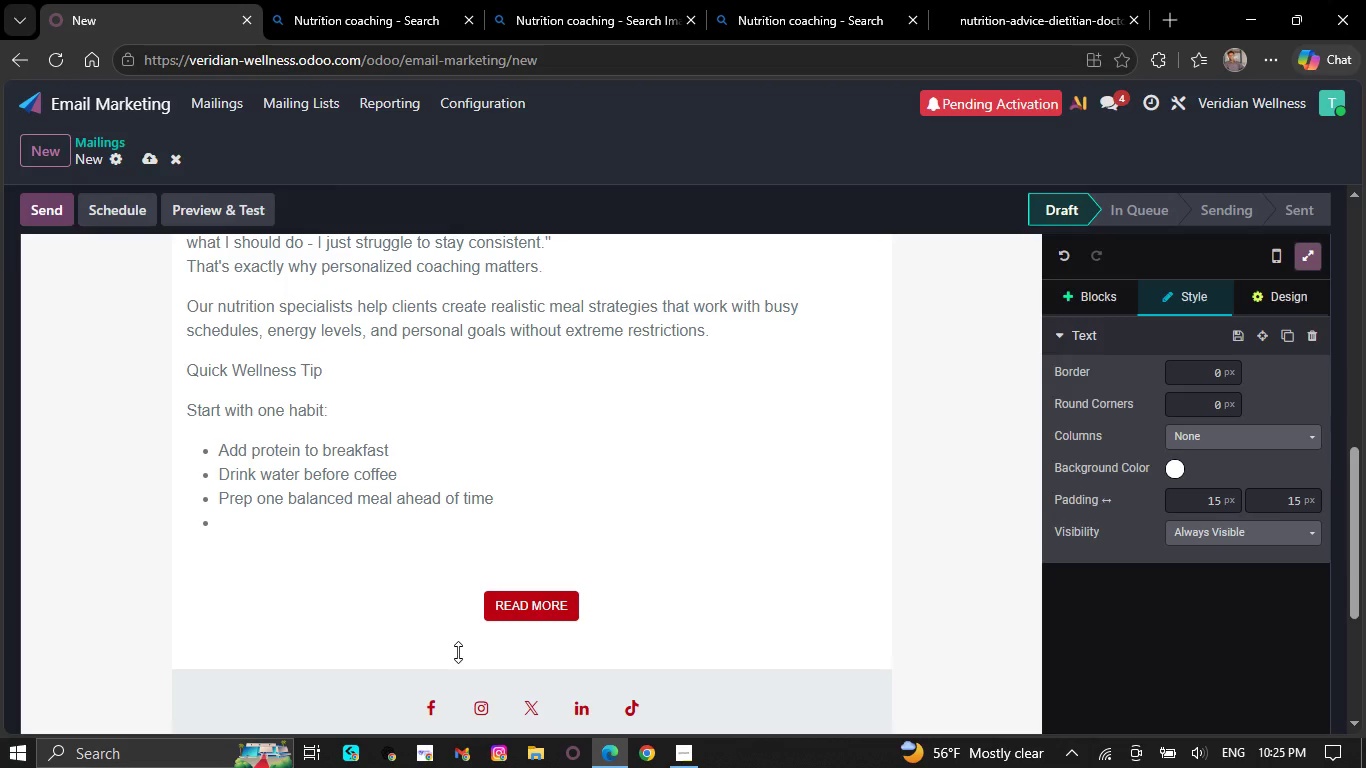 
key(Space)
 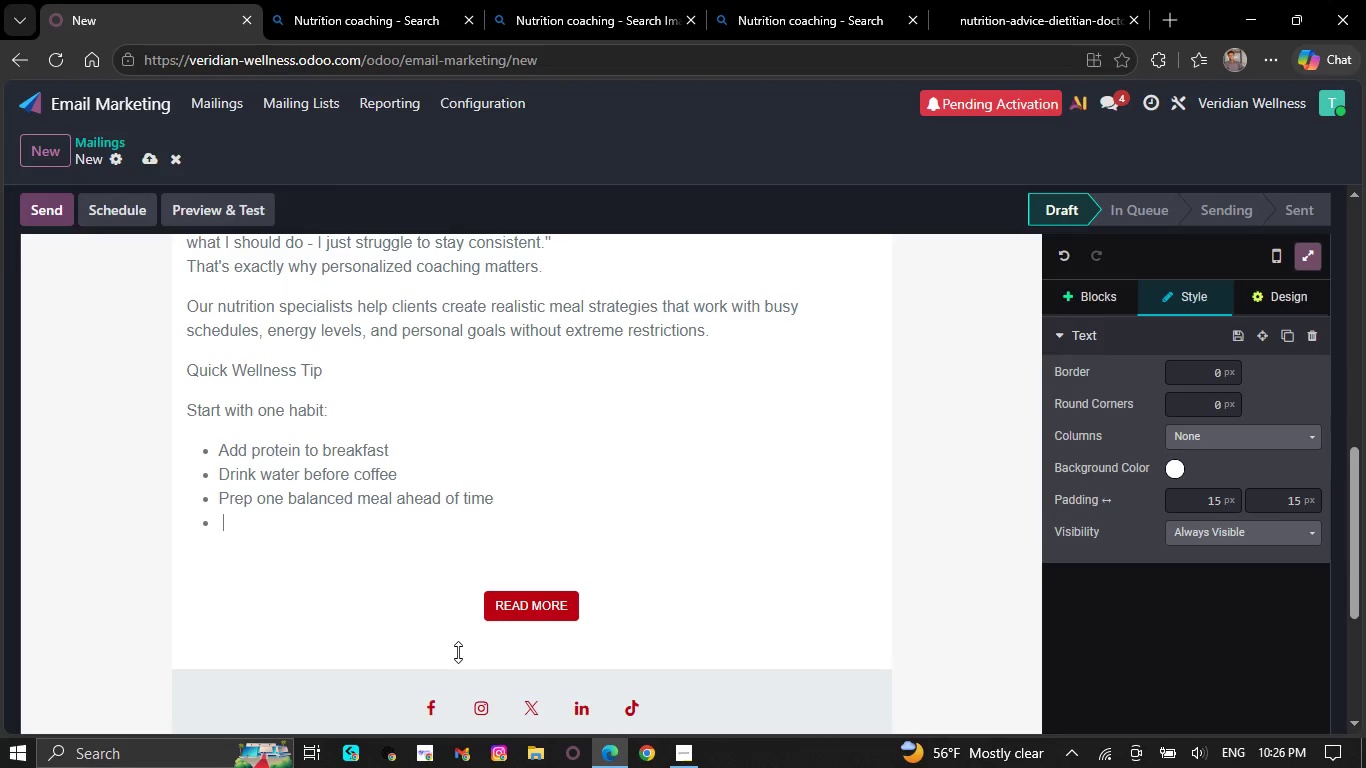 
wait(33.8)
 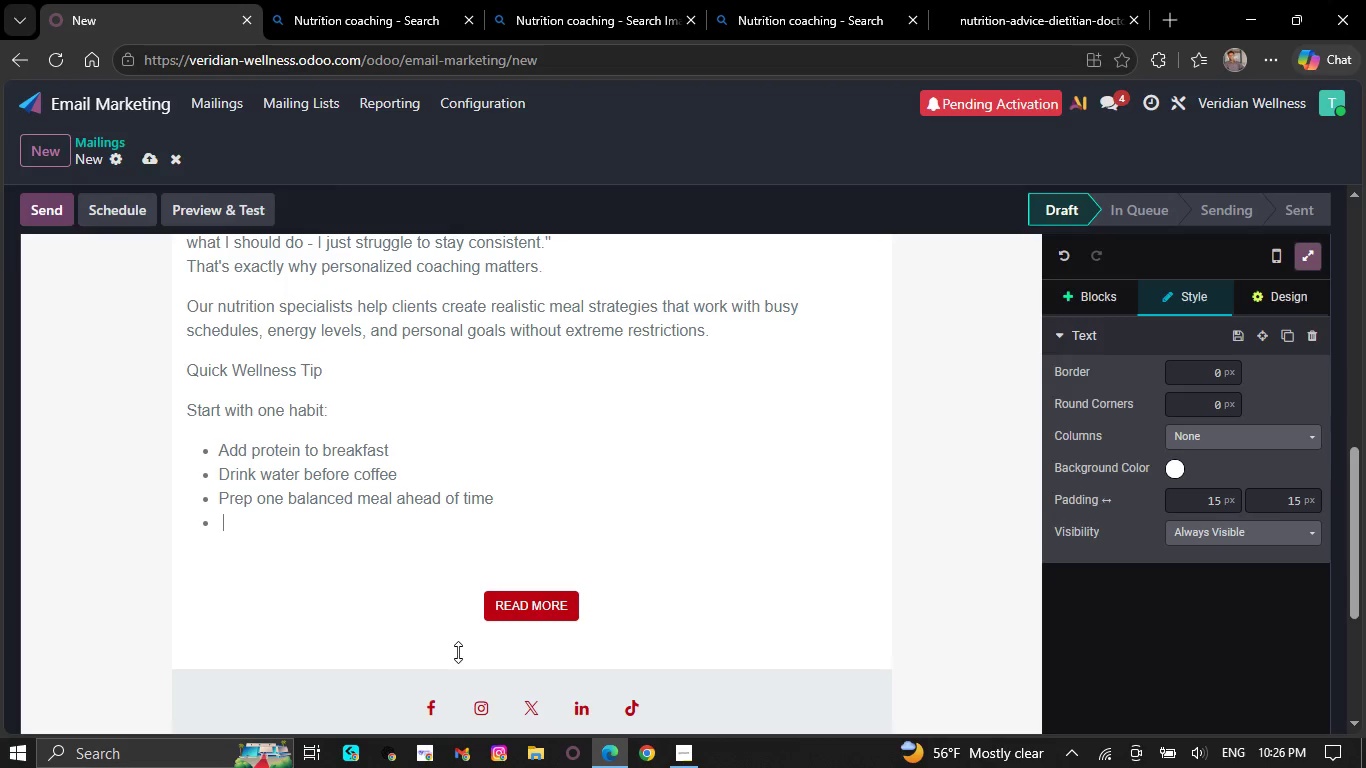 
key(Space)
 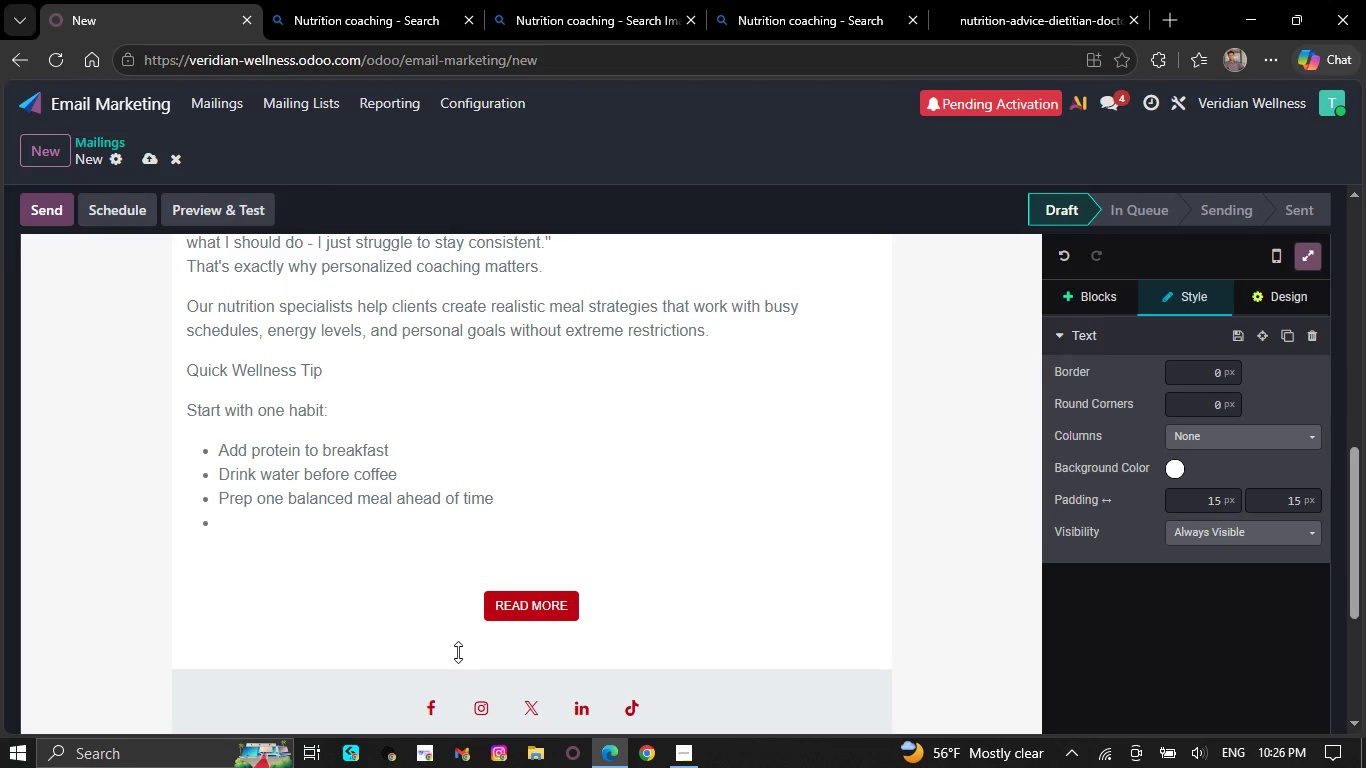 
wait(10.92)
 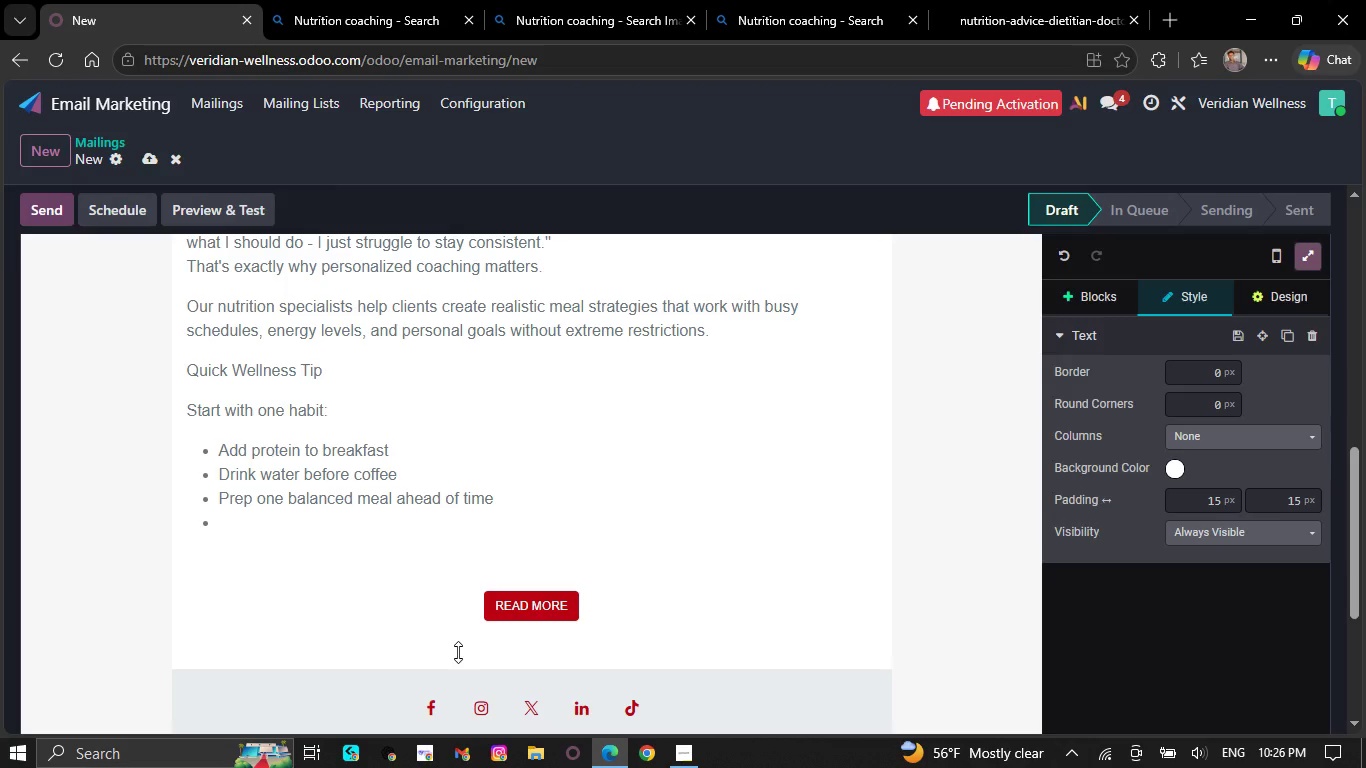 
key(Space)
 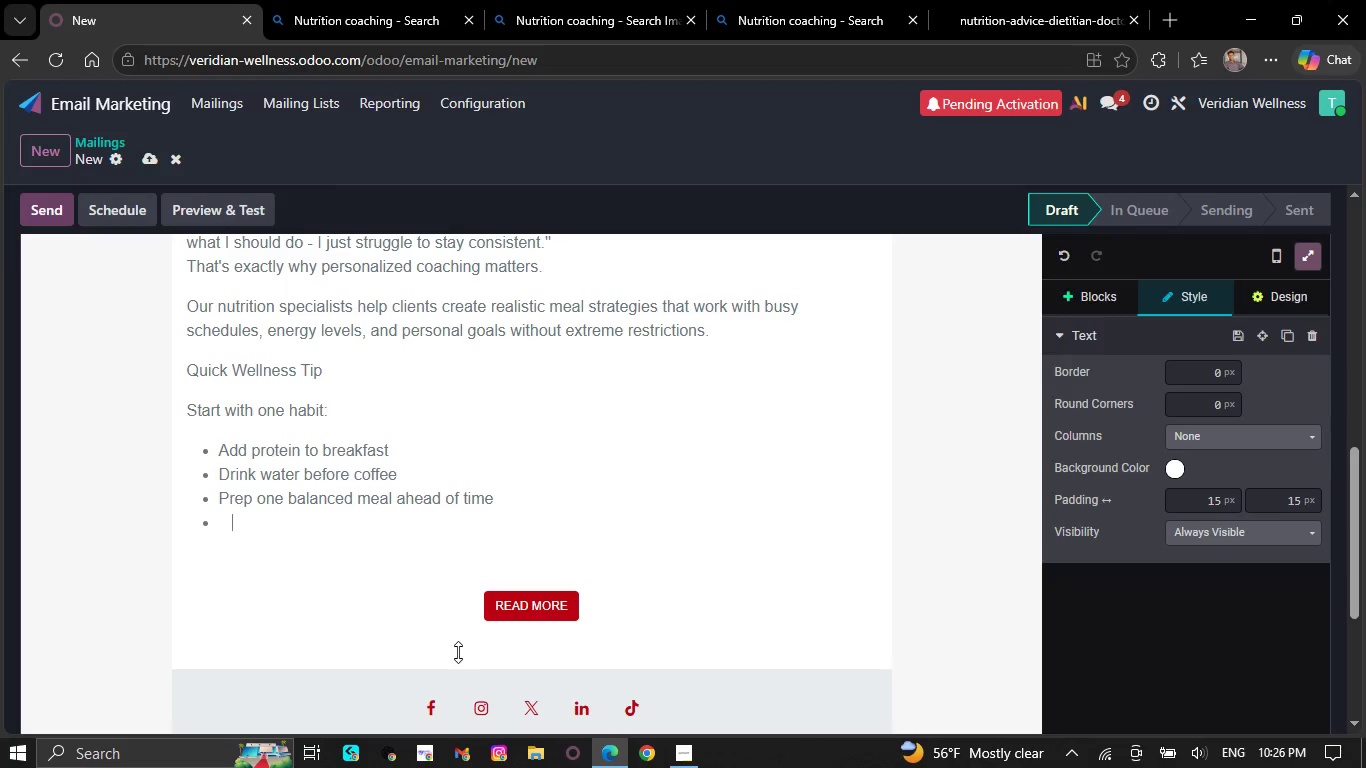 
wait(7.02)
 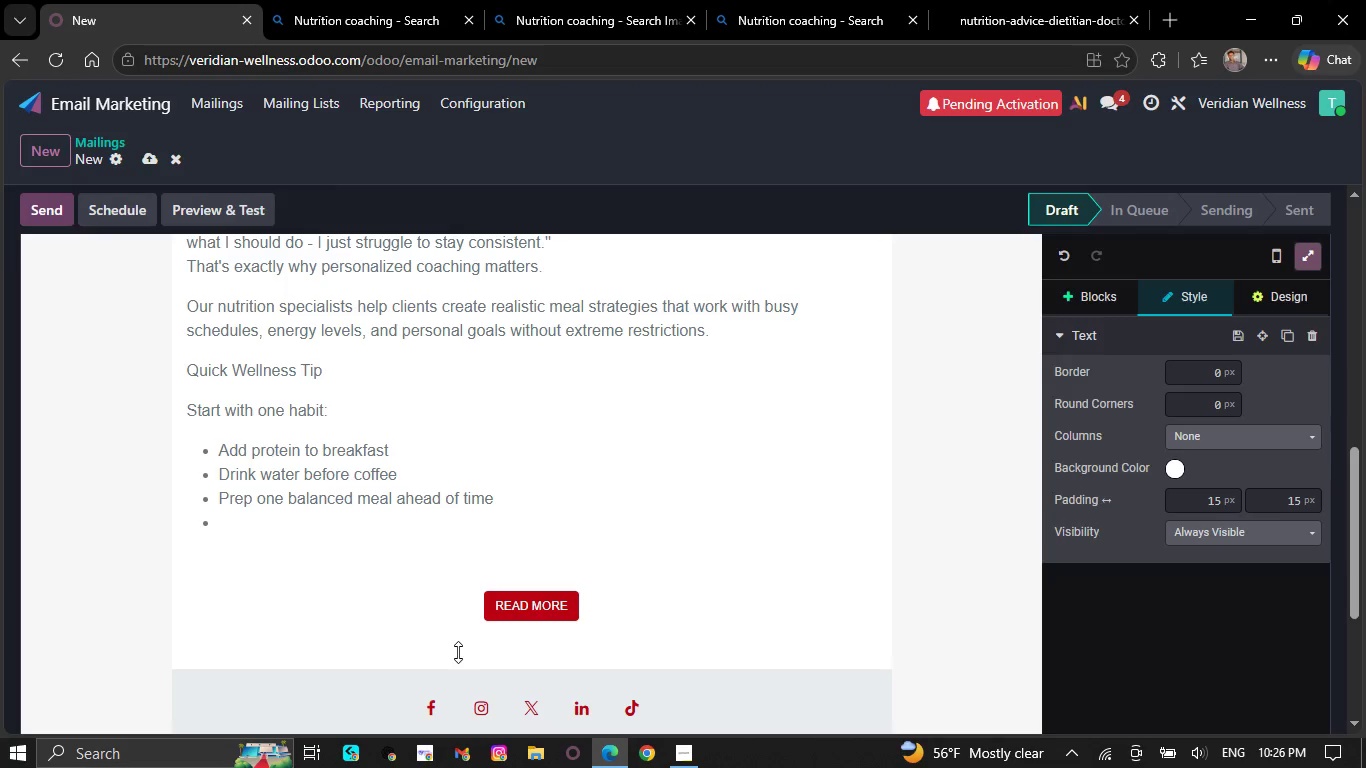 
key(Space)
 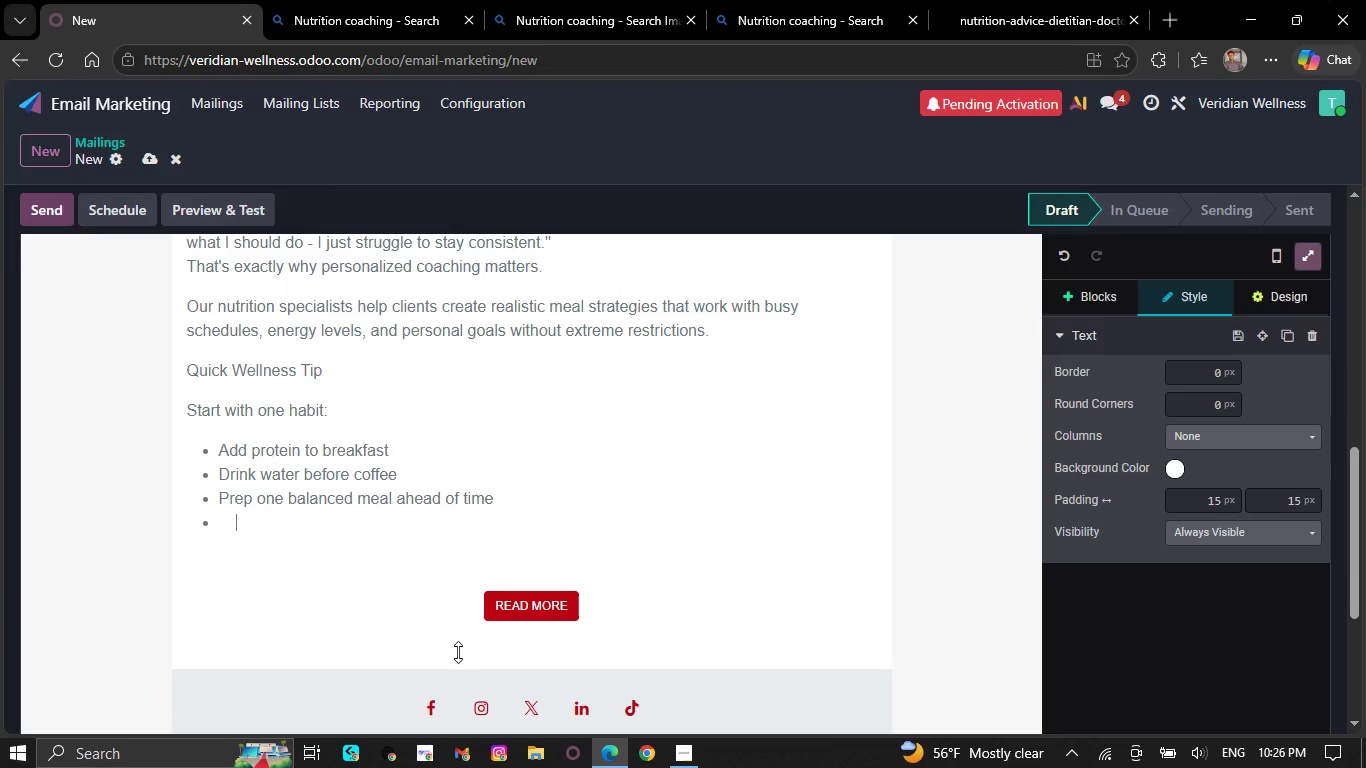 
wait(9.34)
 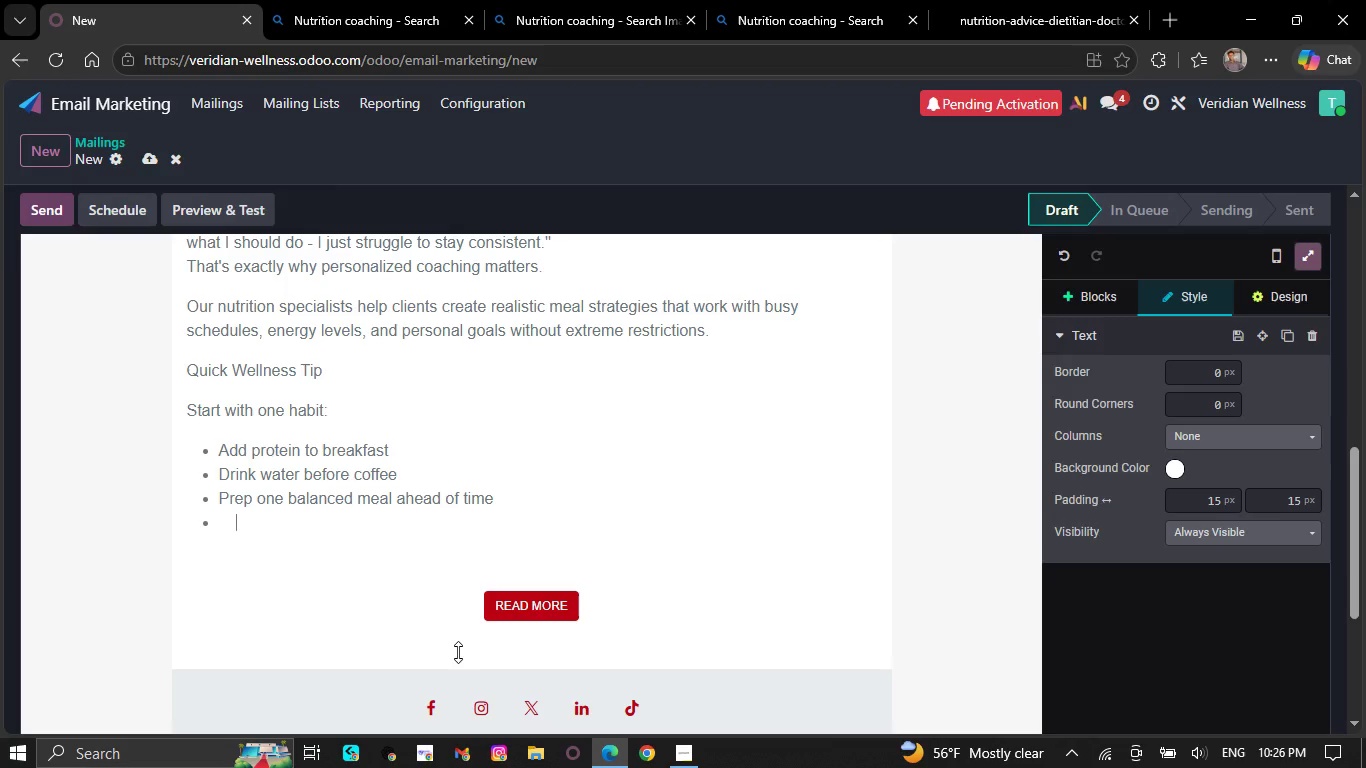 
key(Space)
 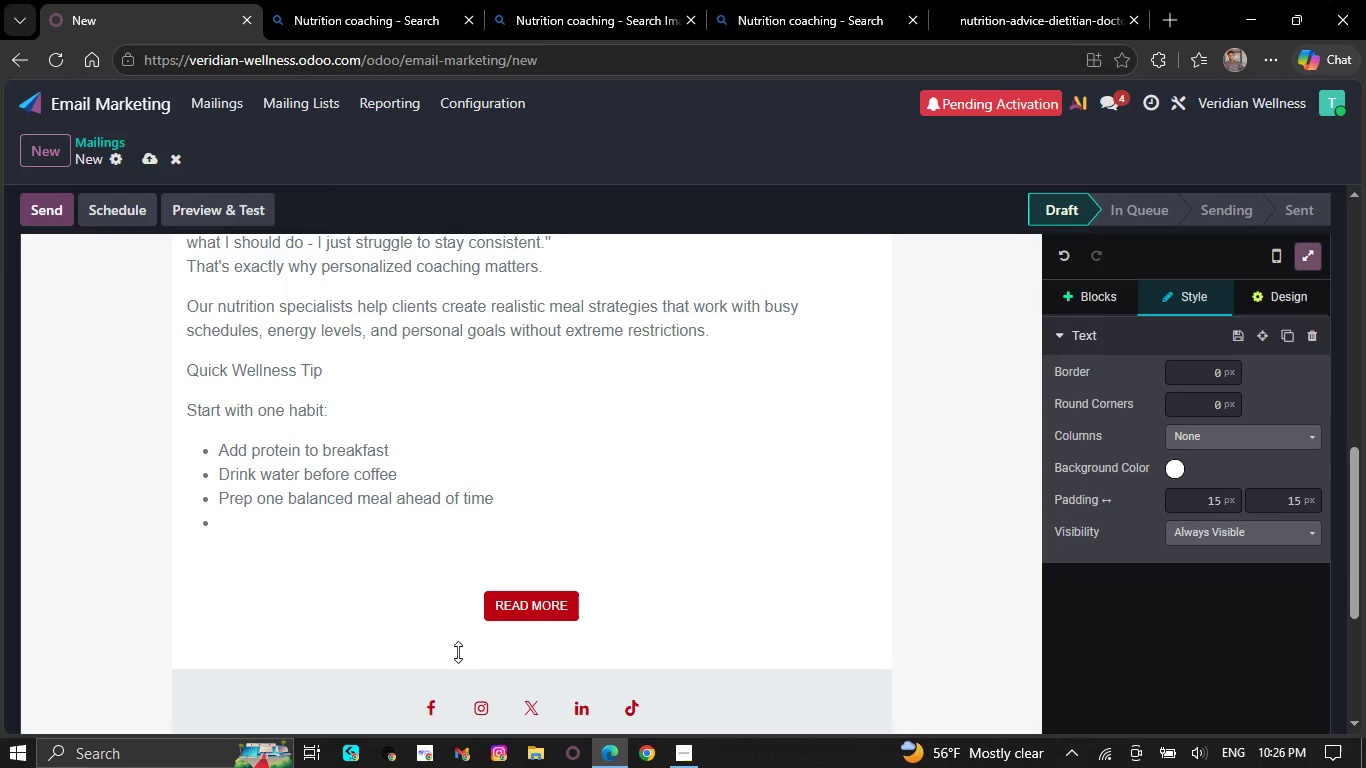 
wait(5.11)
 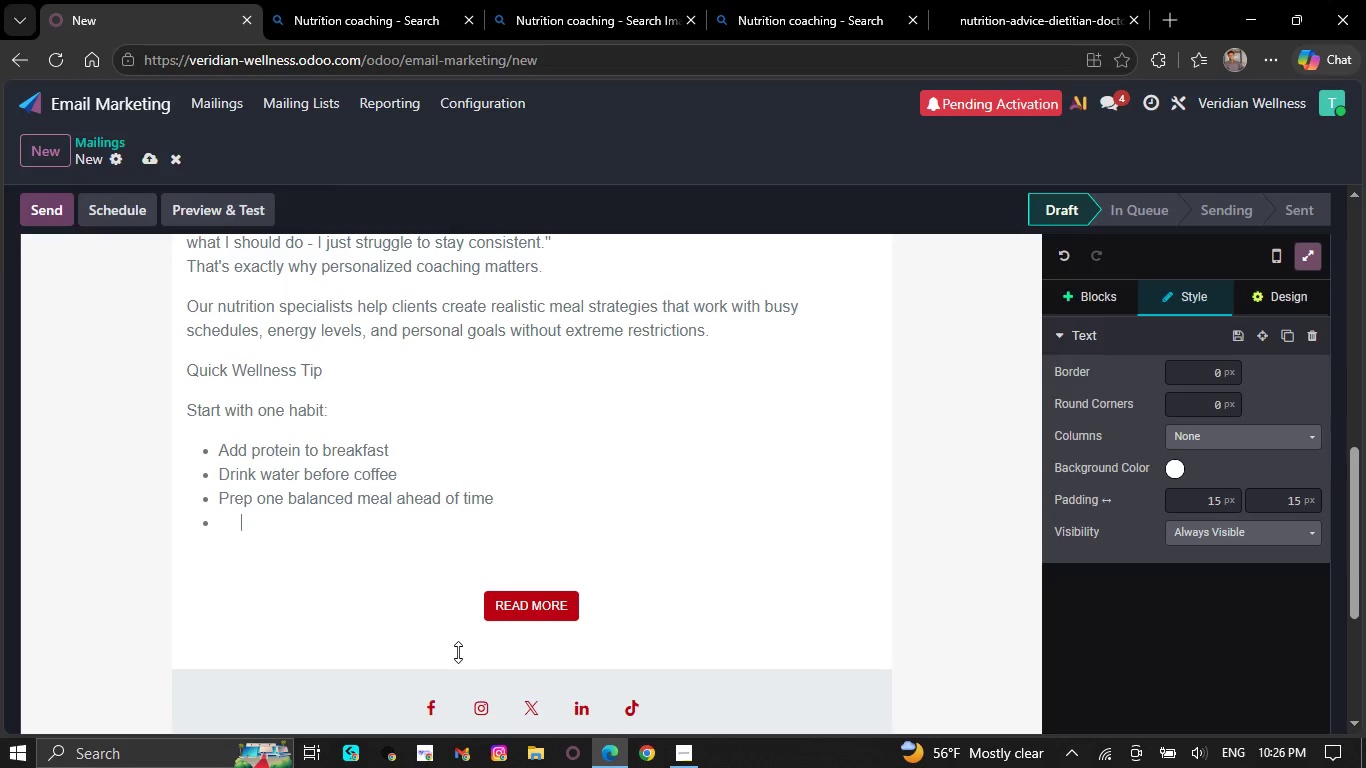 
key(Space)
 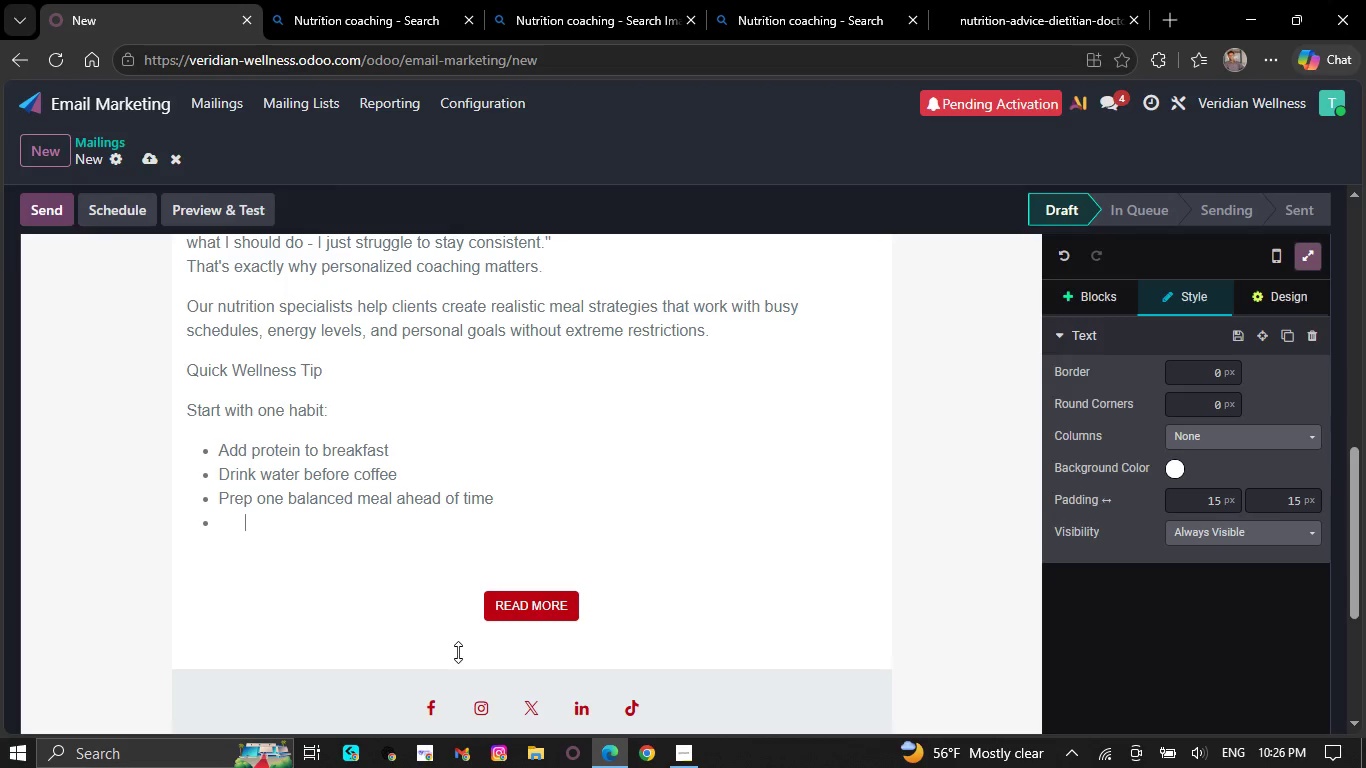 
key(Space)
 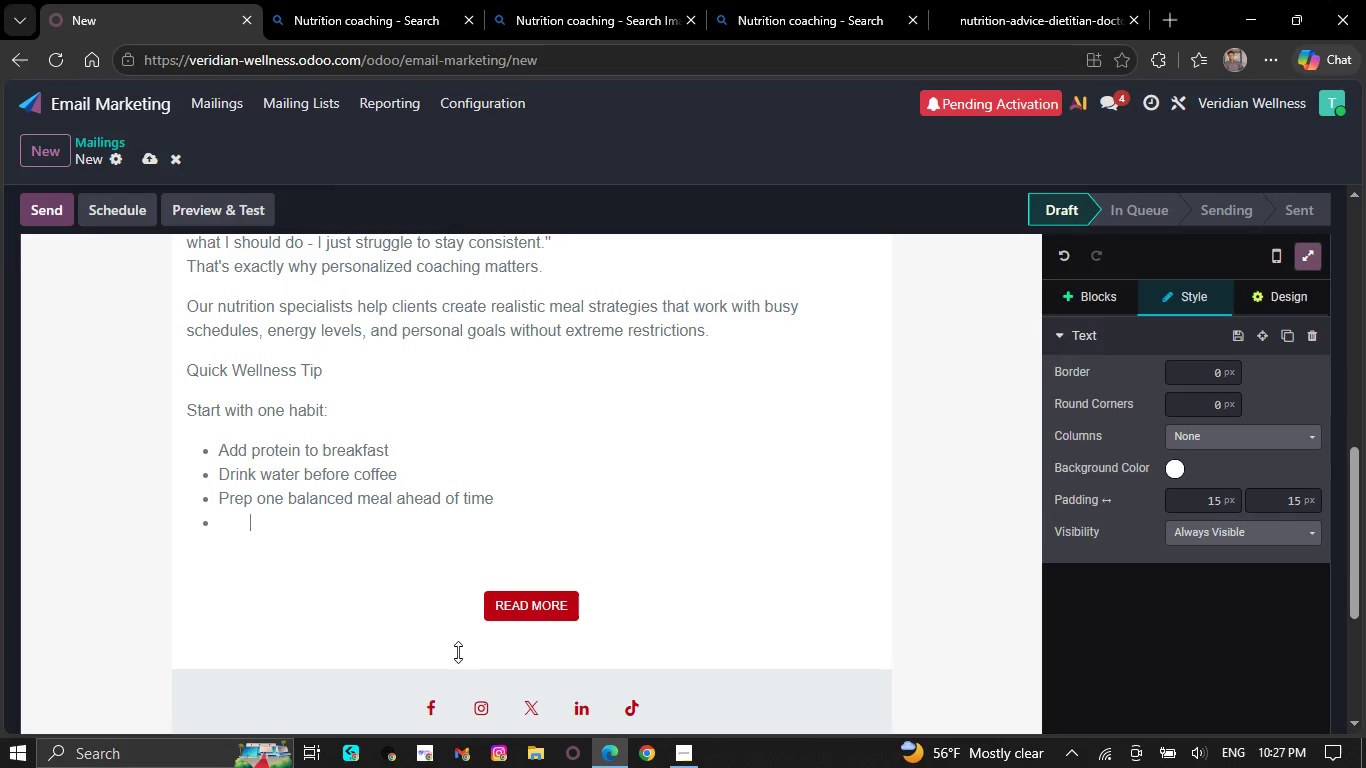 
wait(9.19)
 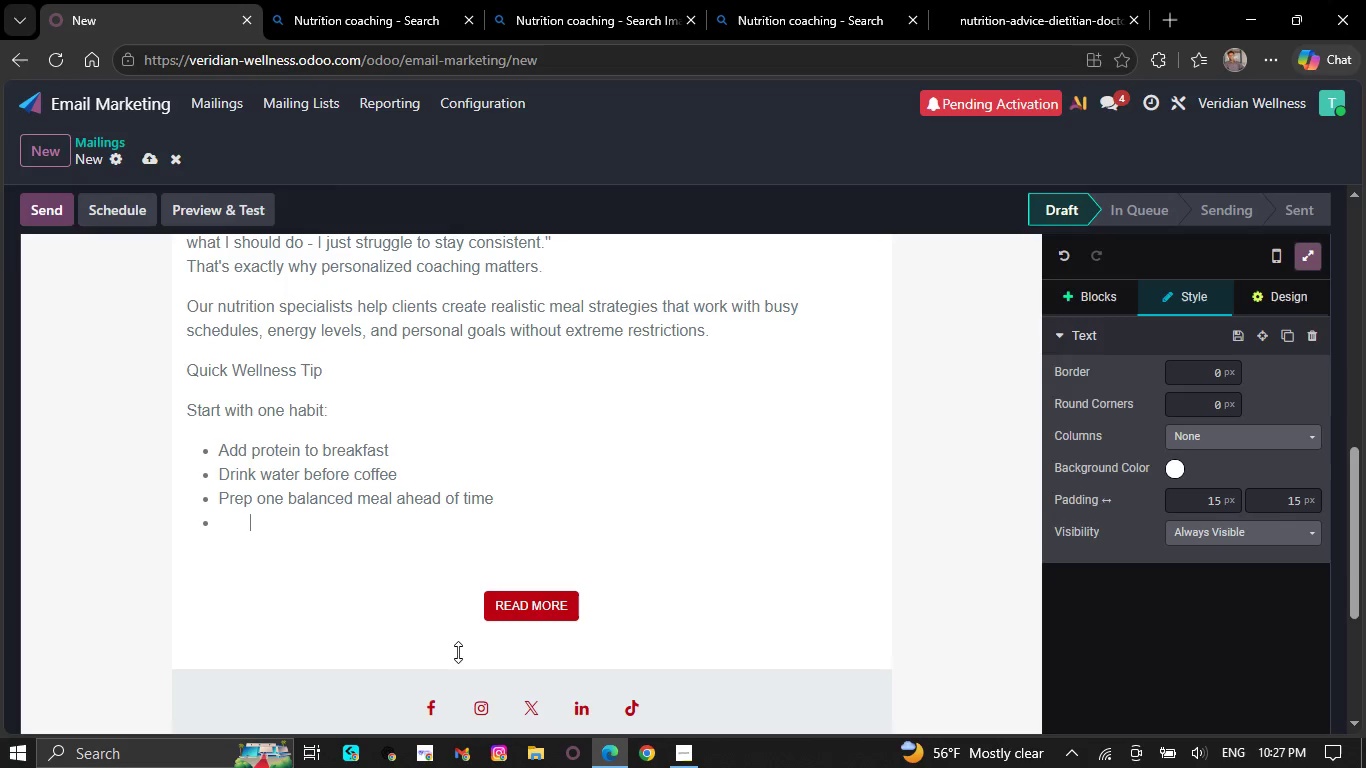 
key(Space)
 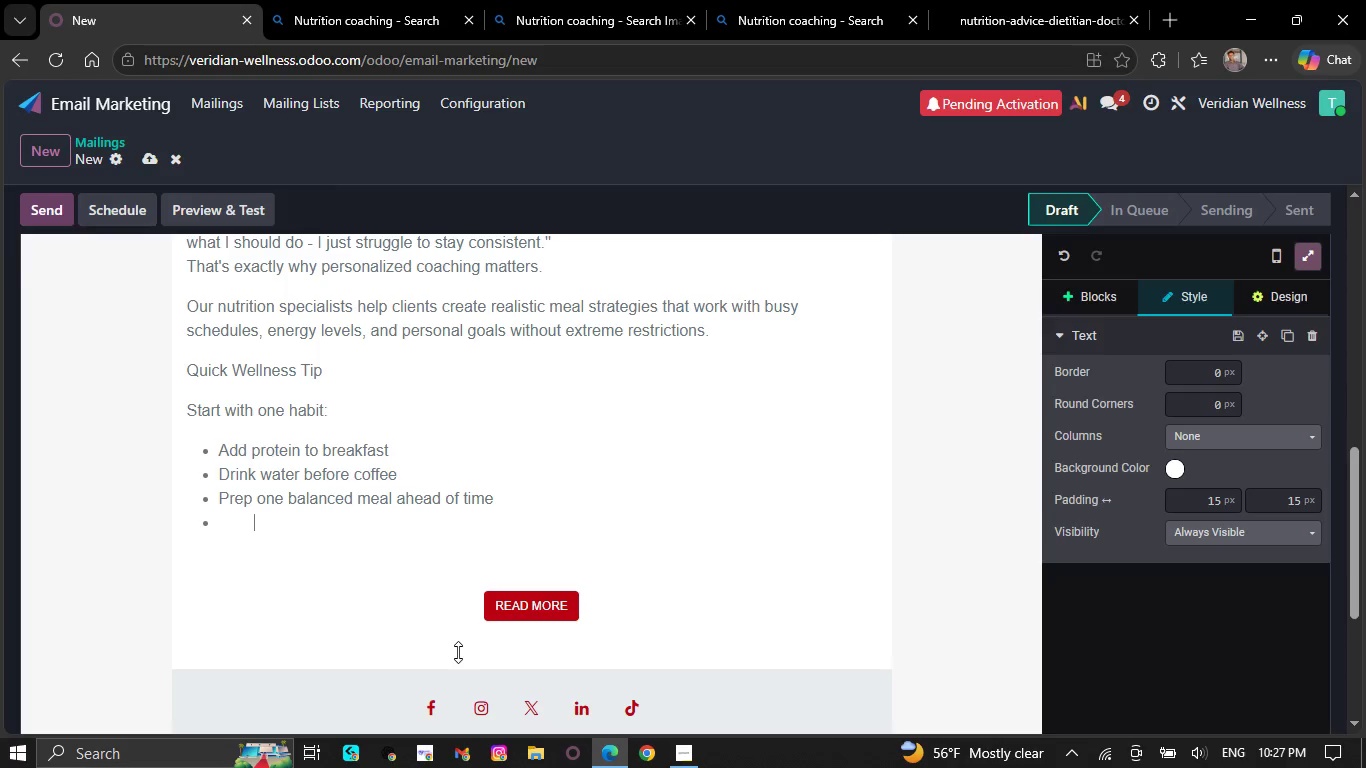 
wait(5.67)
 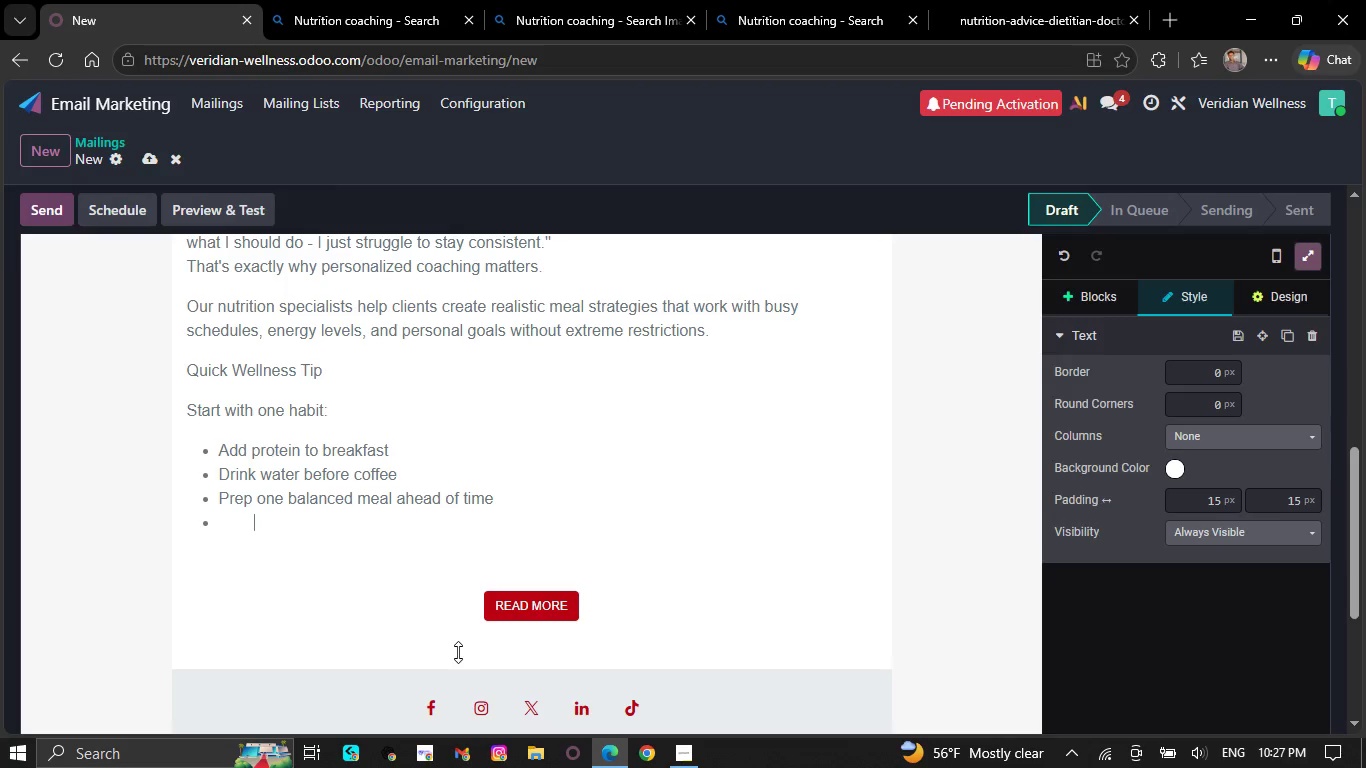 
key(Space)
 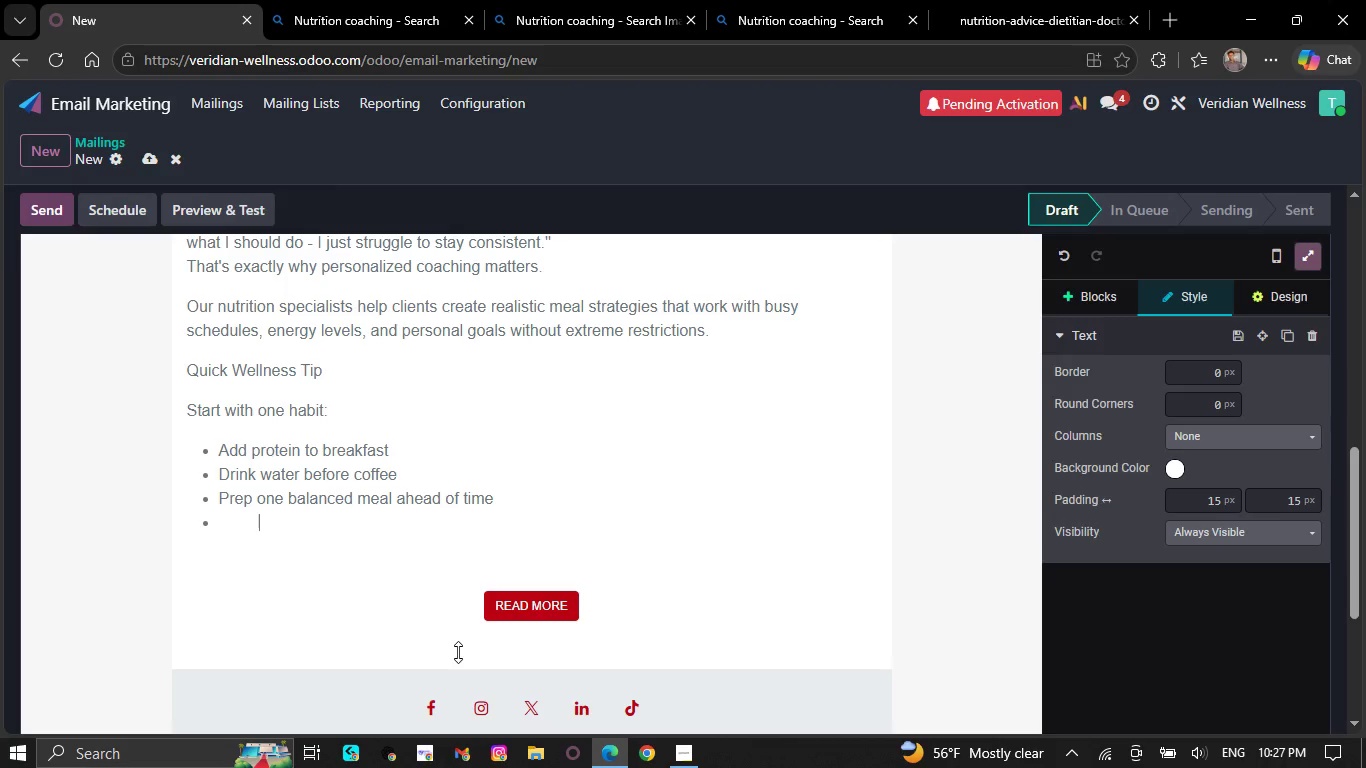 
wait(7.0)
 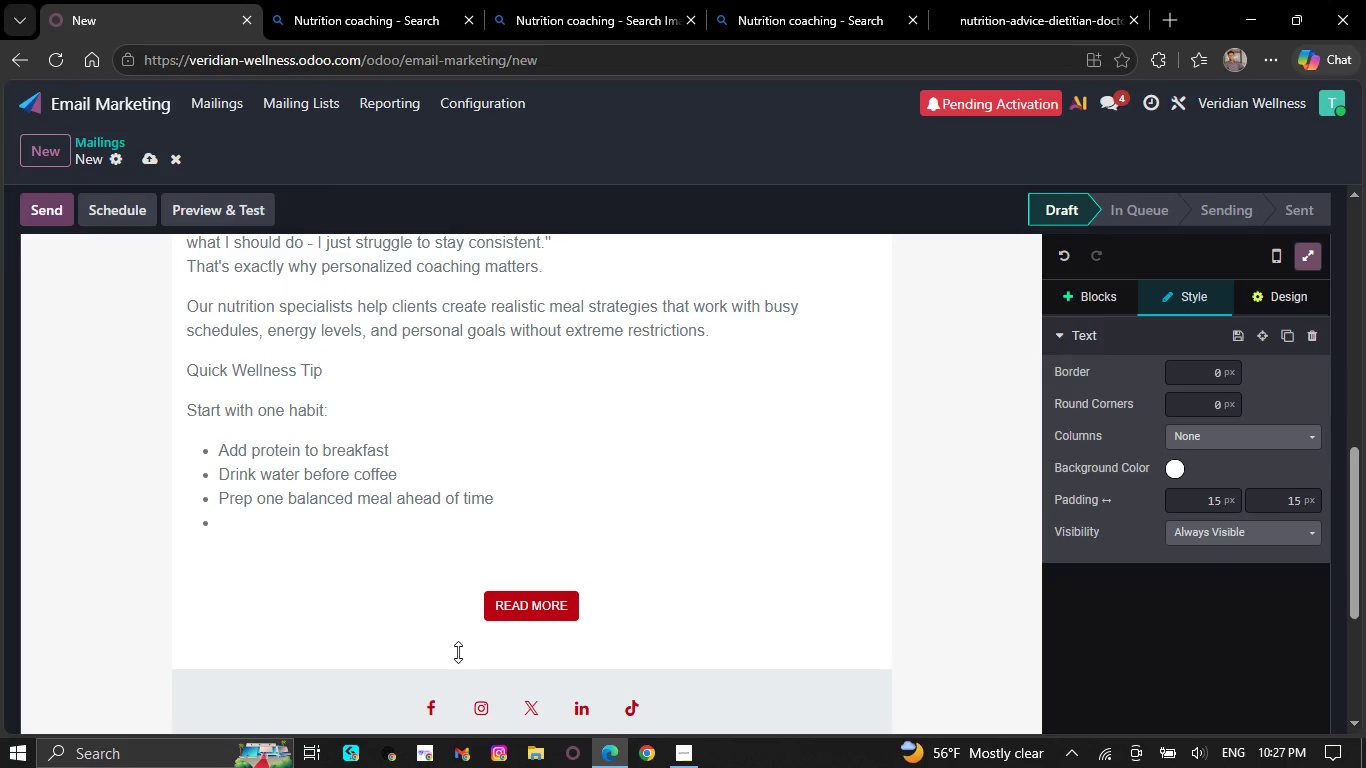 
key(Space)
 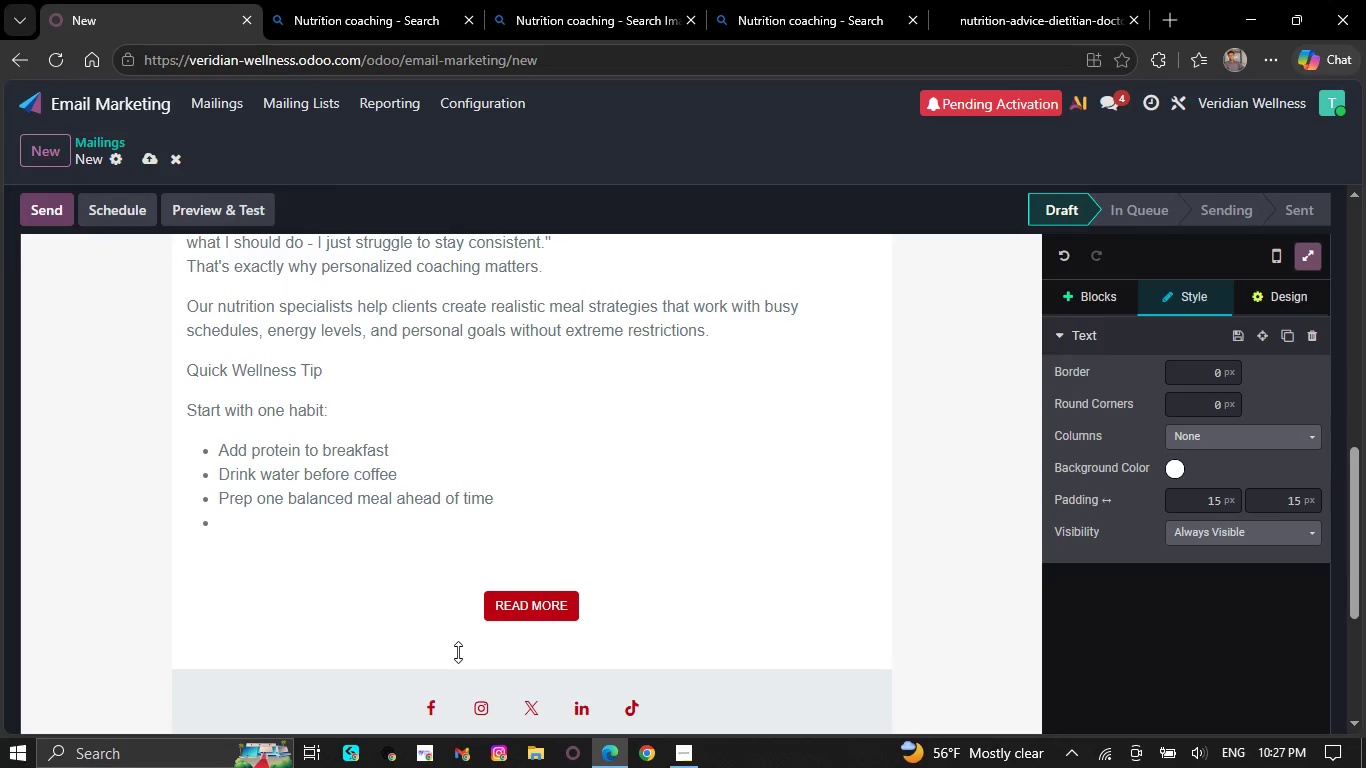 
key(Space)
 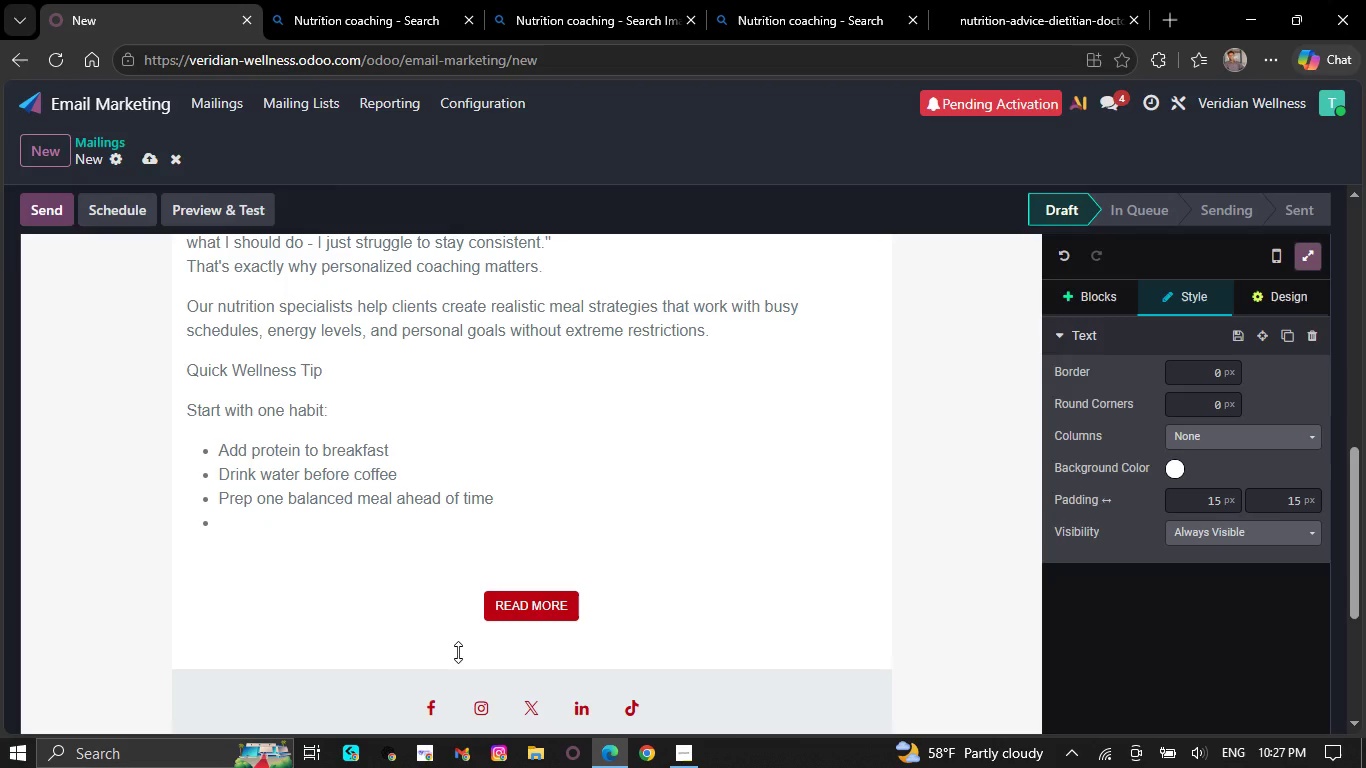 
wait(5.05)
 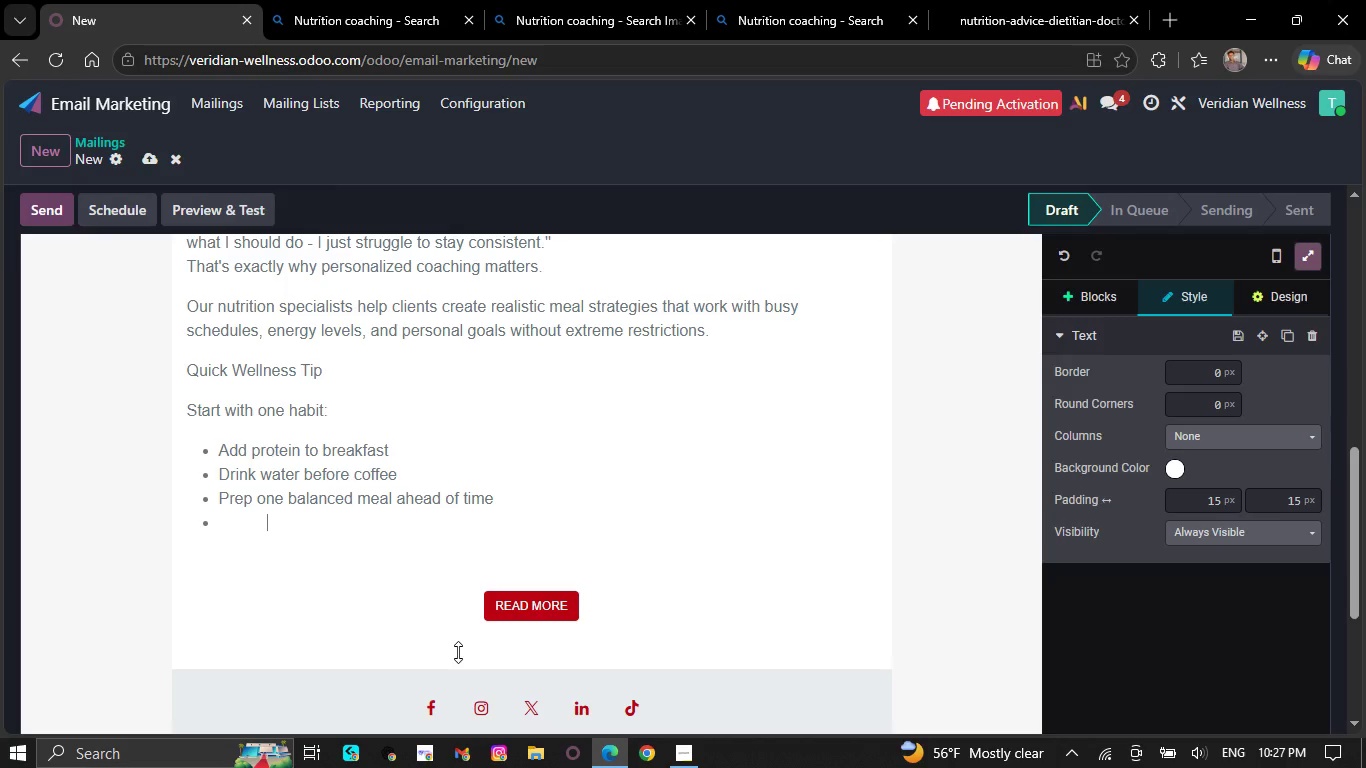 
key(Backspace)
 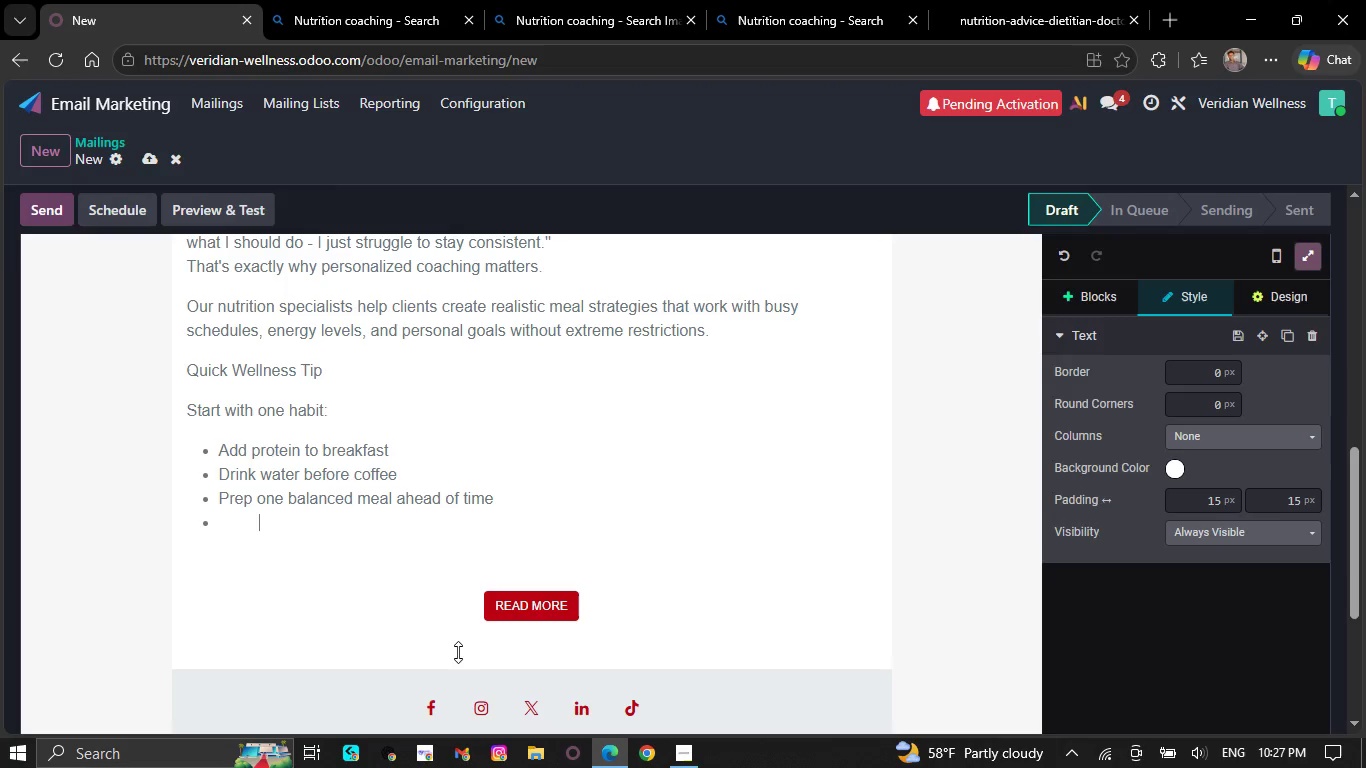 
key(Backspace)
 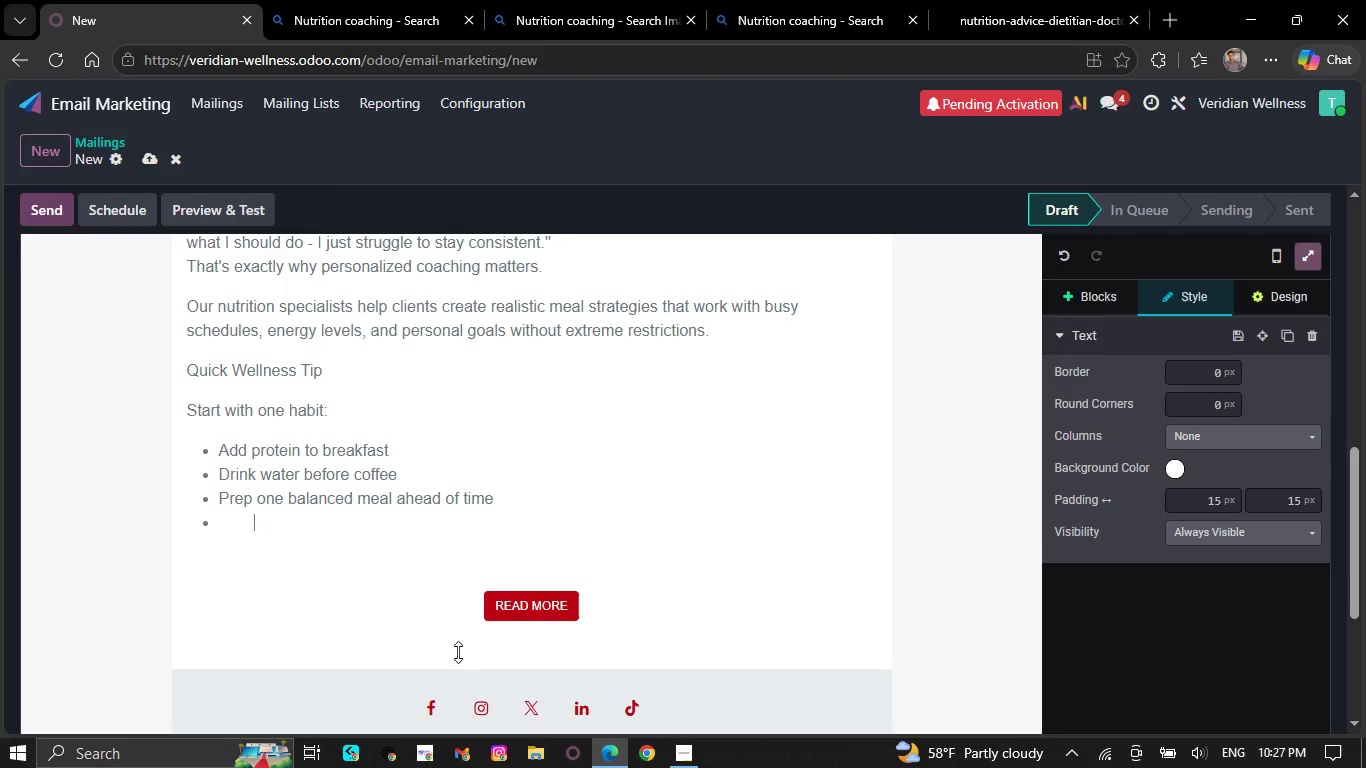 
key(Backspace)
 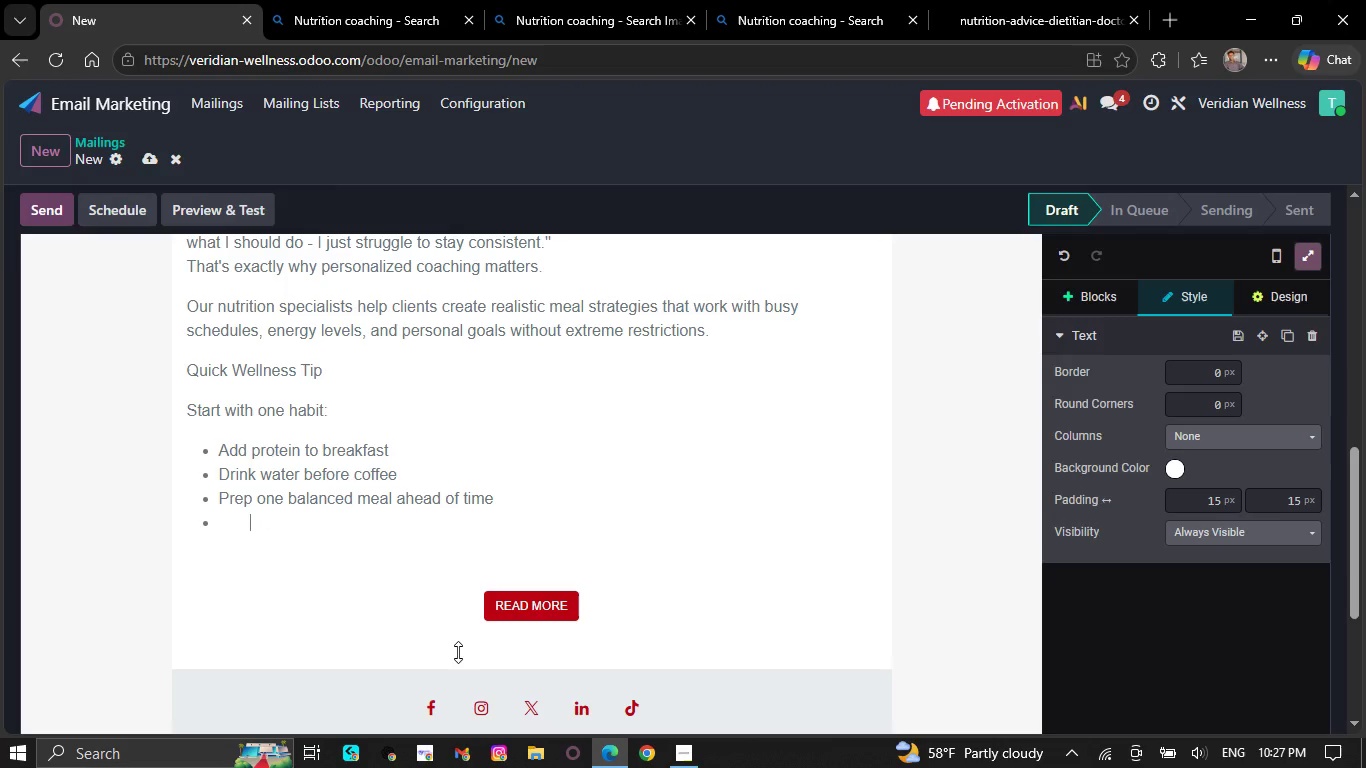 
key(Backspace)
 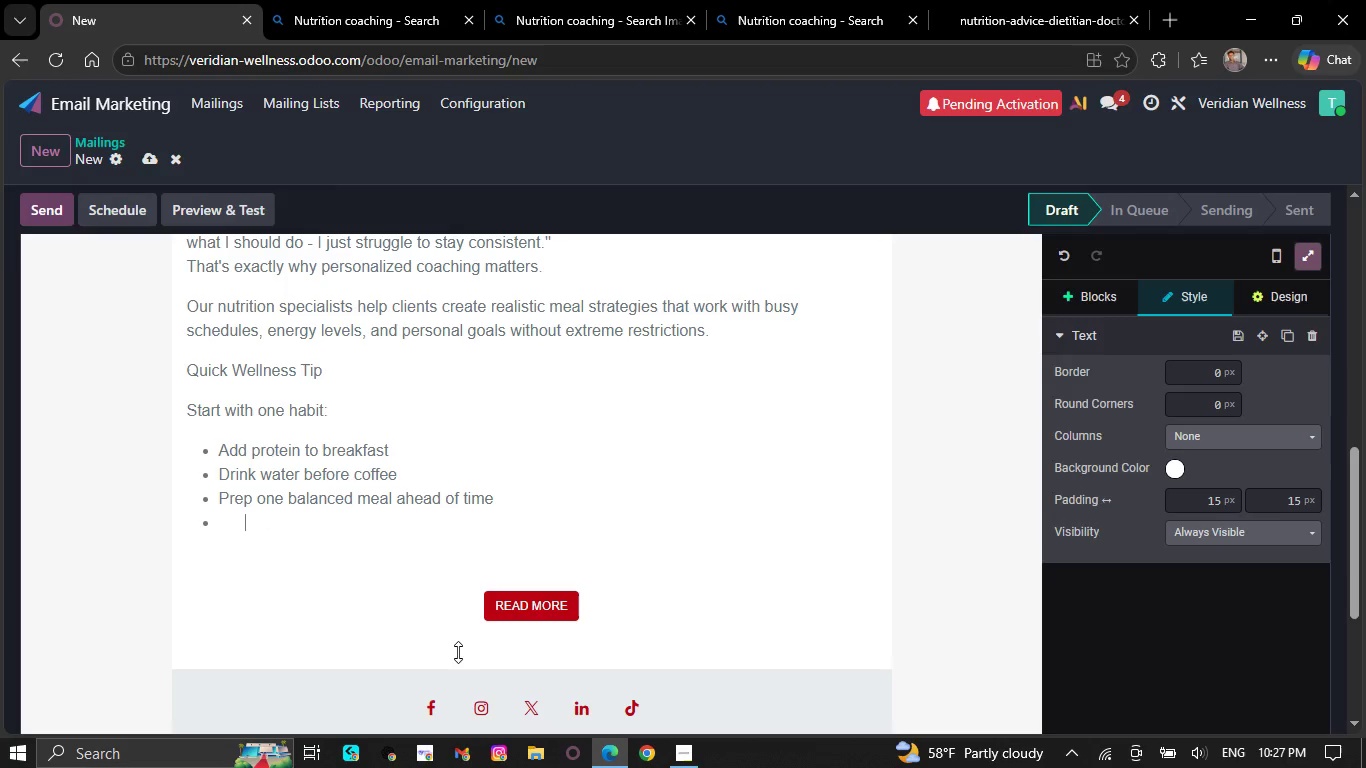 
key(Backspace)
 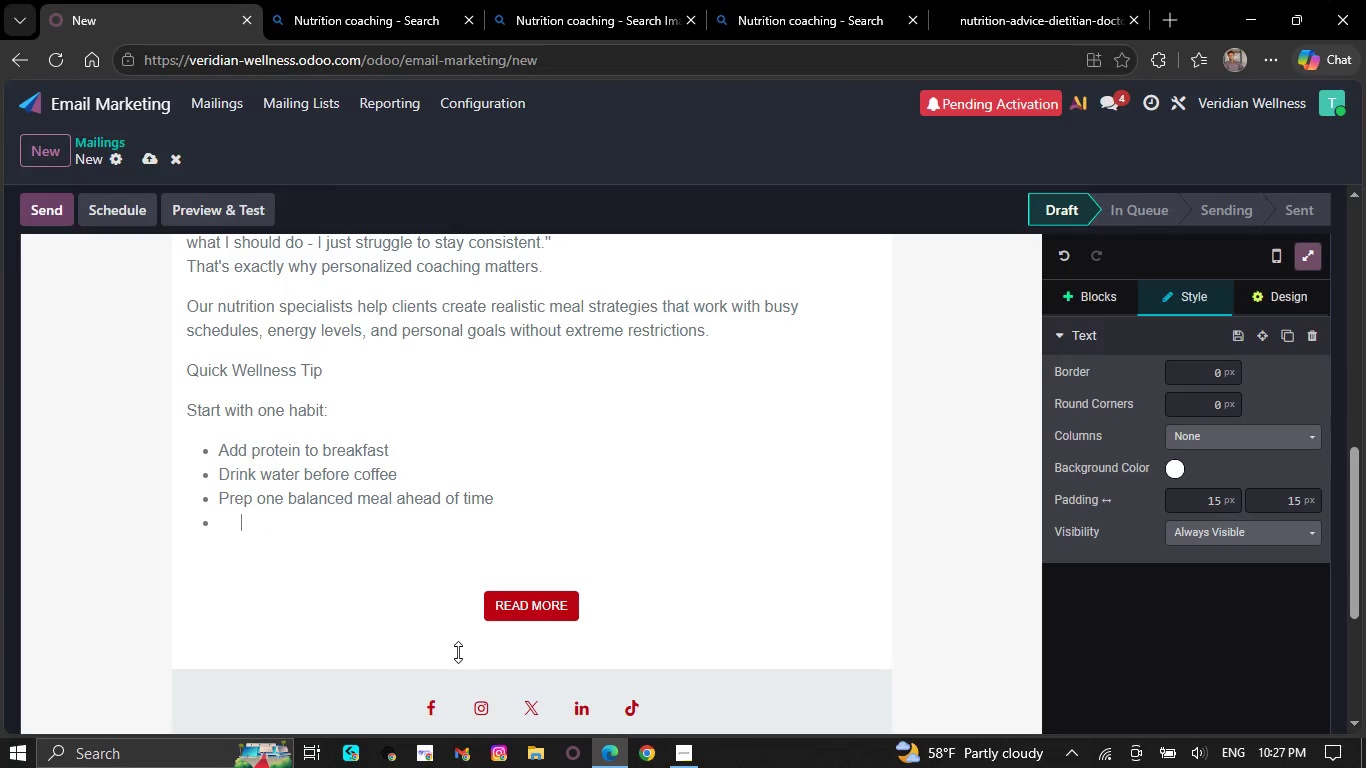 
key(Backspace)
 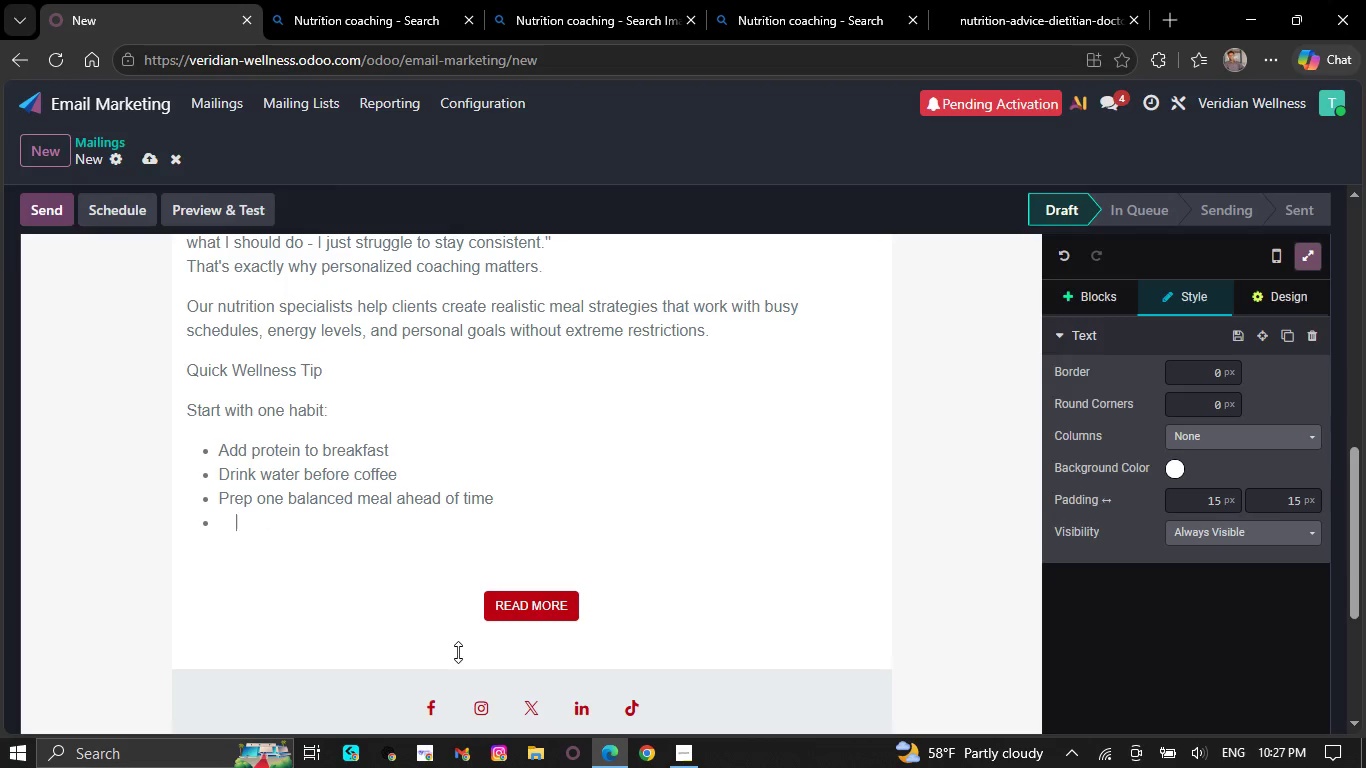 
key(Backspace)
 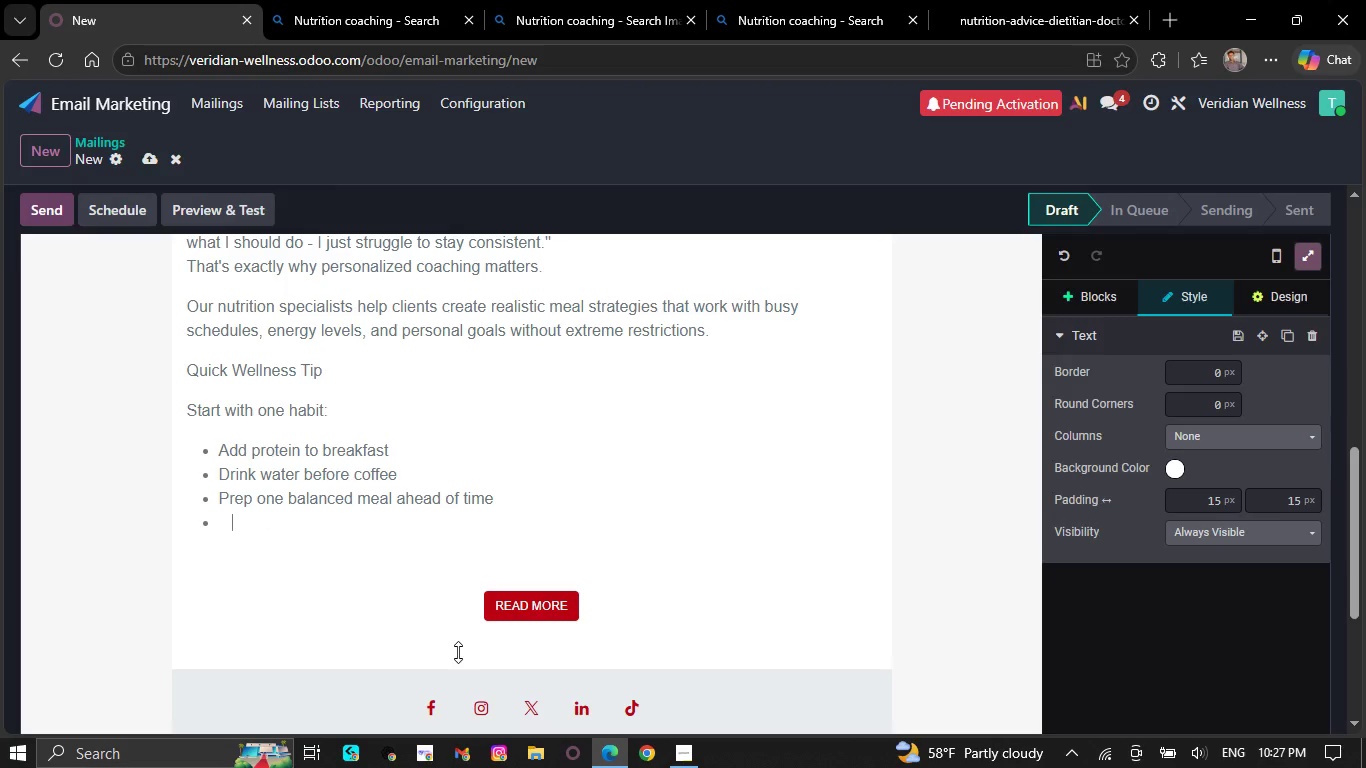 
key(Backspace)
 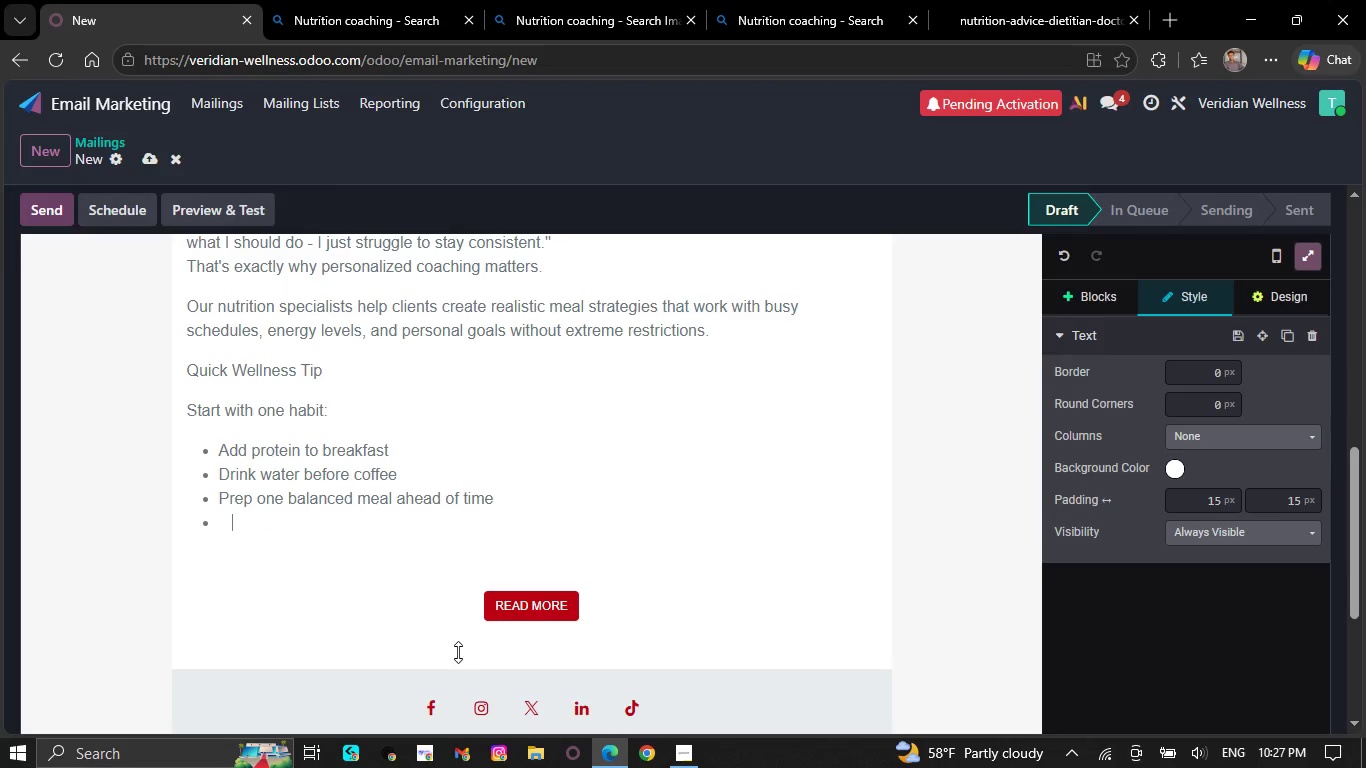 
key(Backspace)
 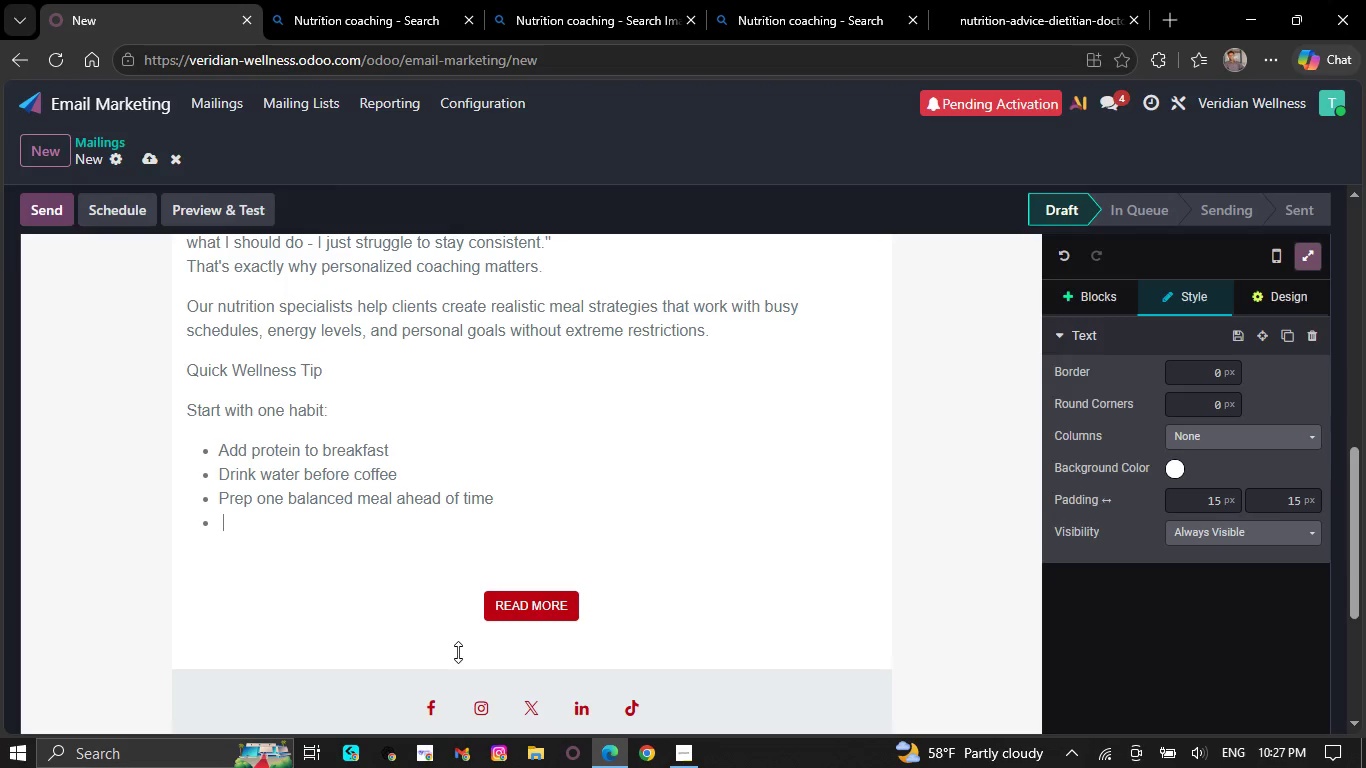 
key(Backspace)
 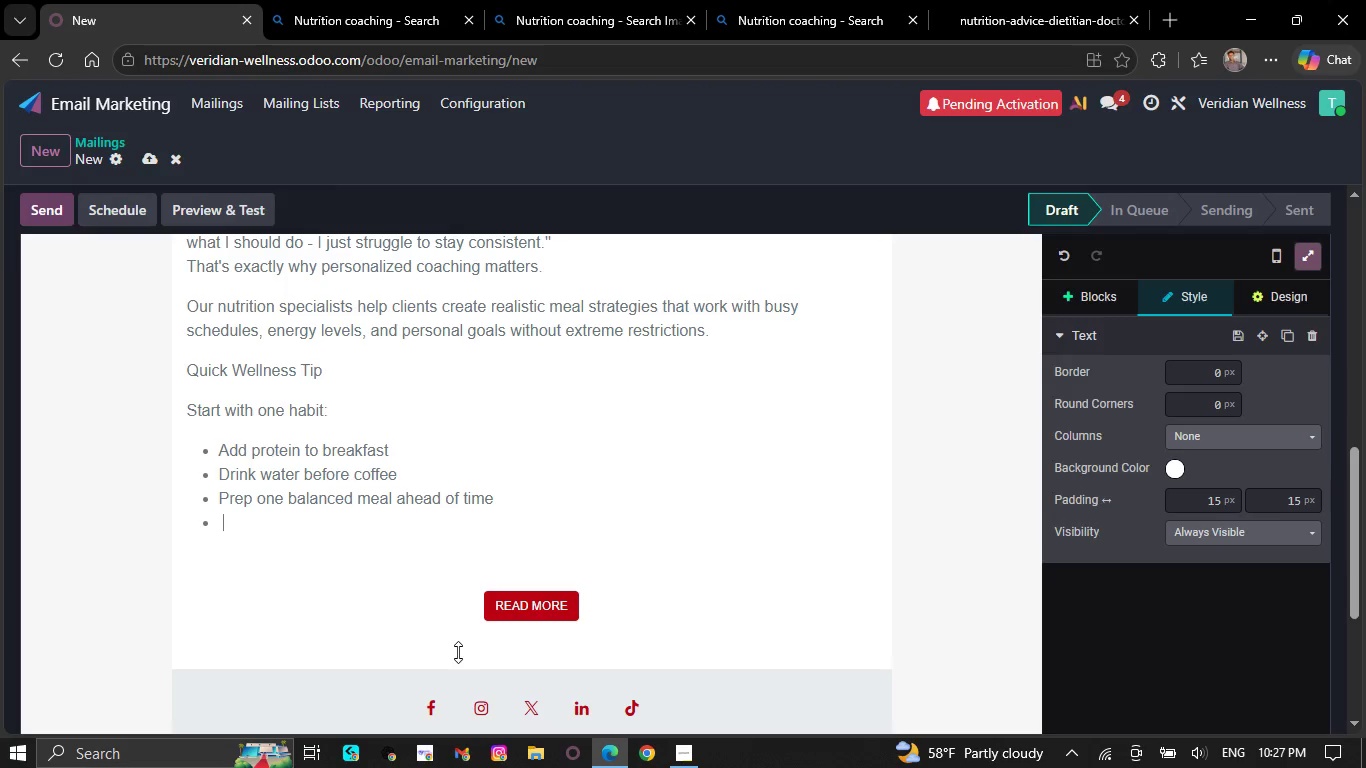 
key(Backspace)
 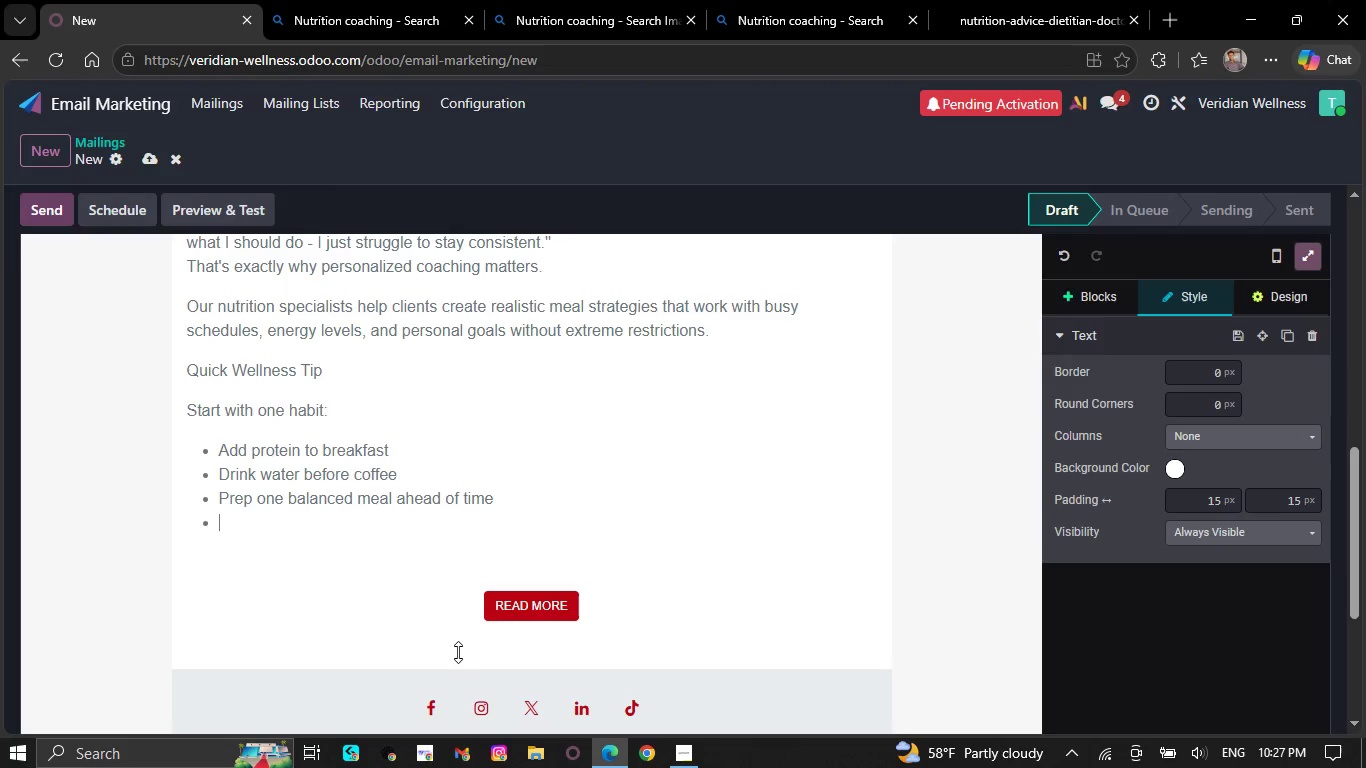 
key(Backspace)
 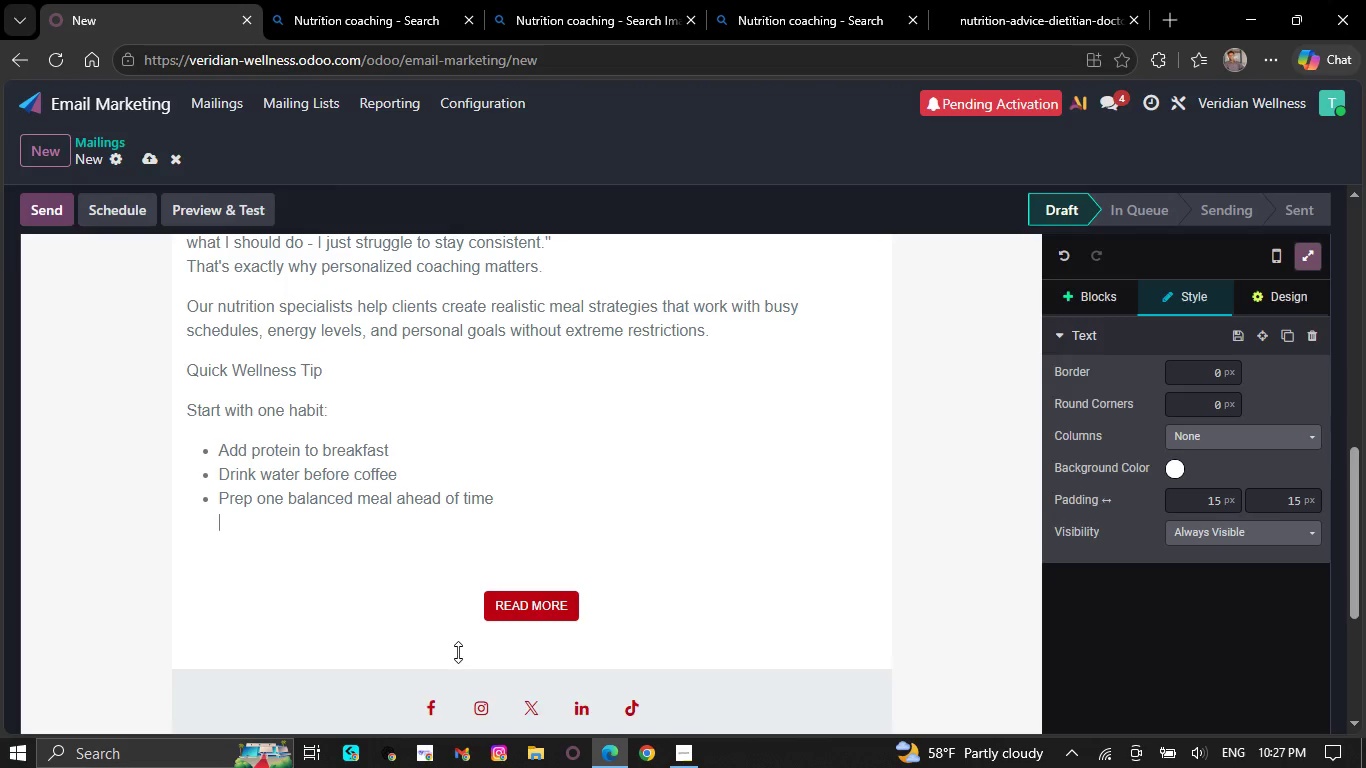 
key(Backspace)
 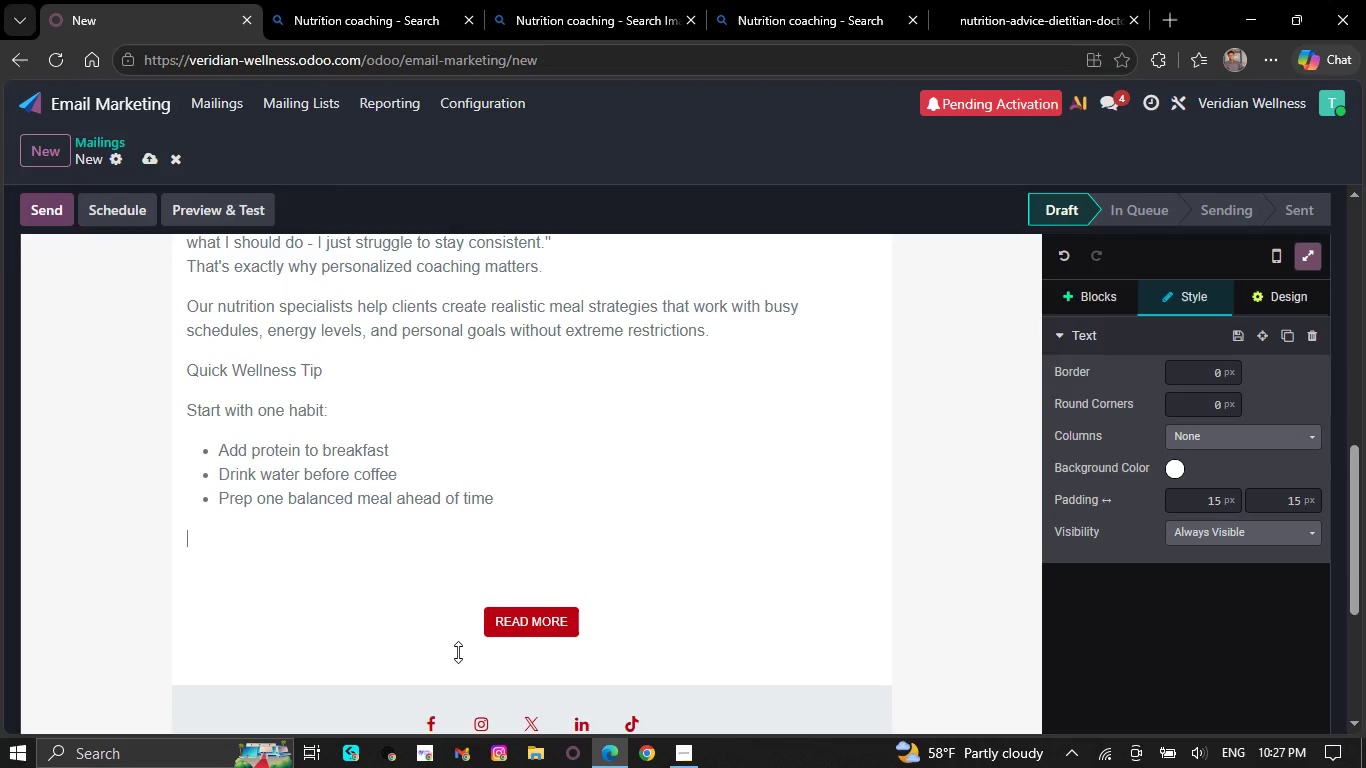 
wait(7.28)
 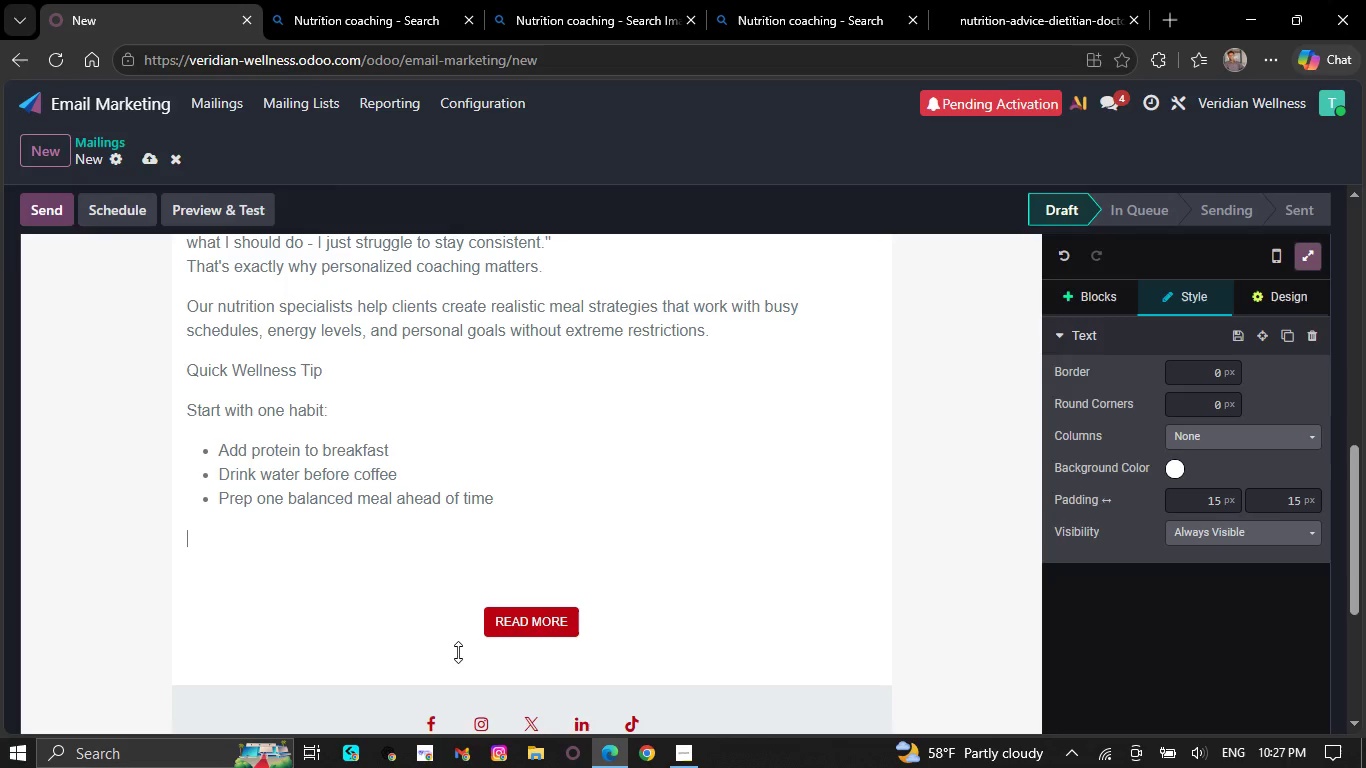 
type(Small, sustainable changes often create the biggest long term results.)
 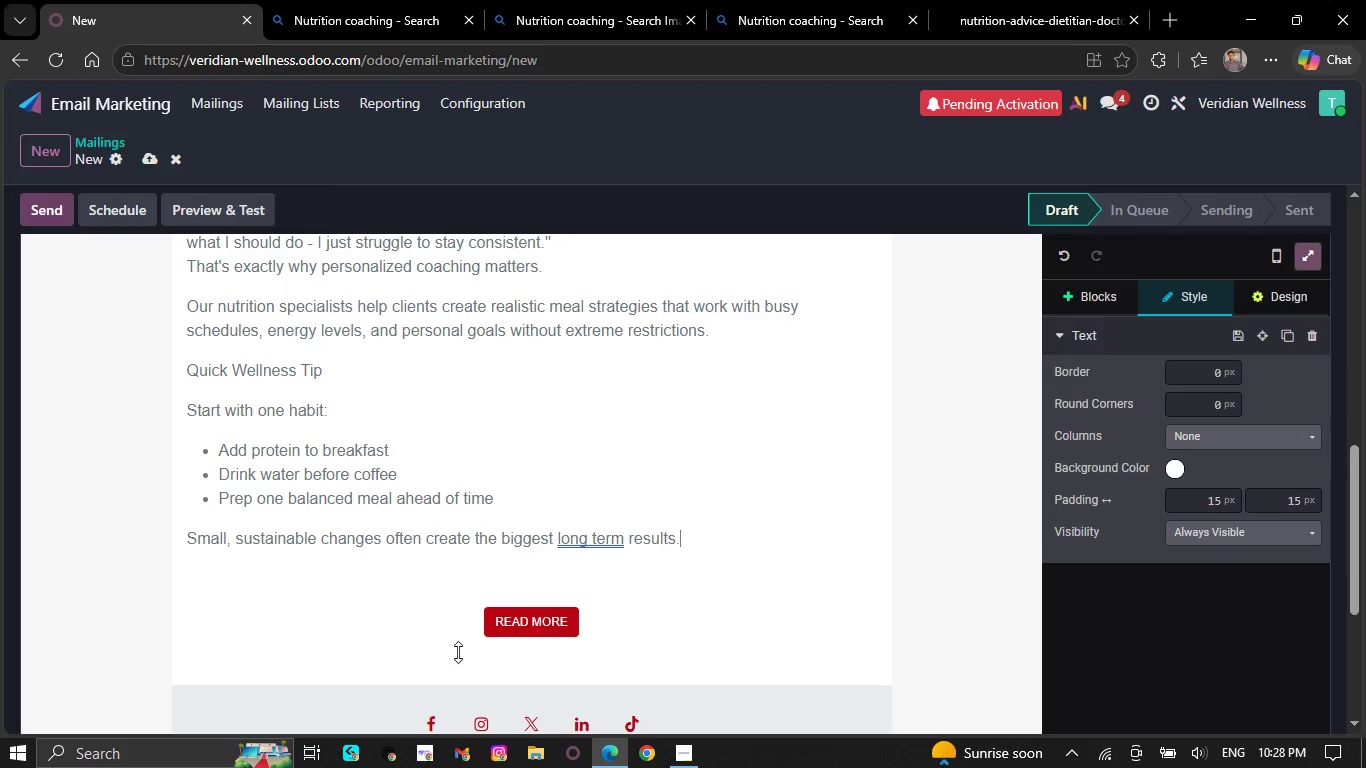 
wait(7.11)
 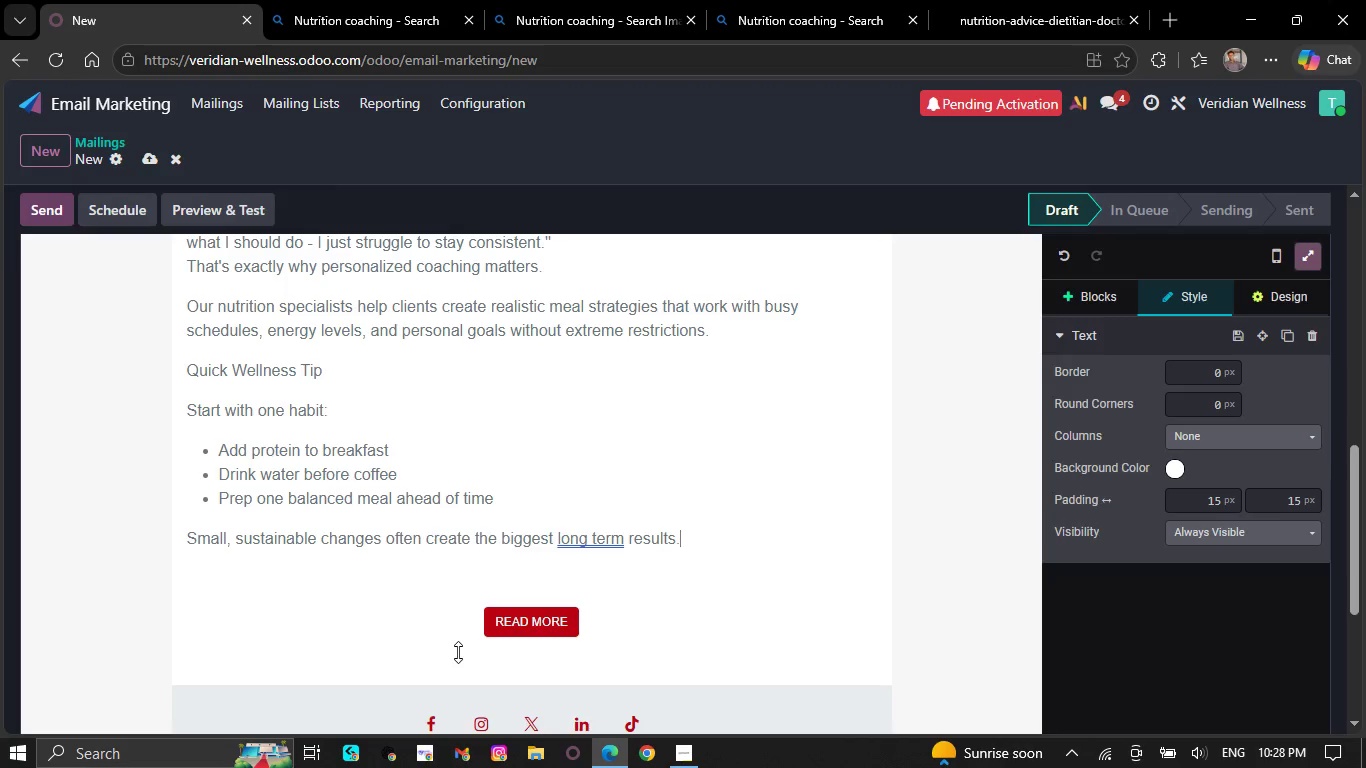 
key(NumpadEnter)
type(With reg)
 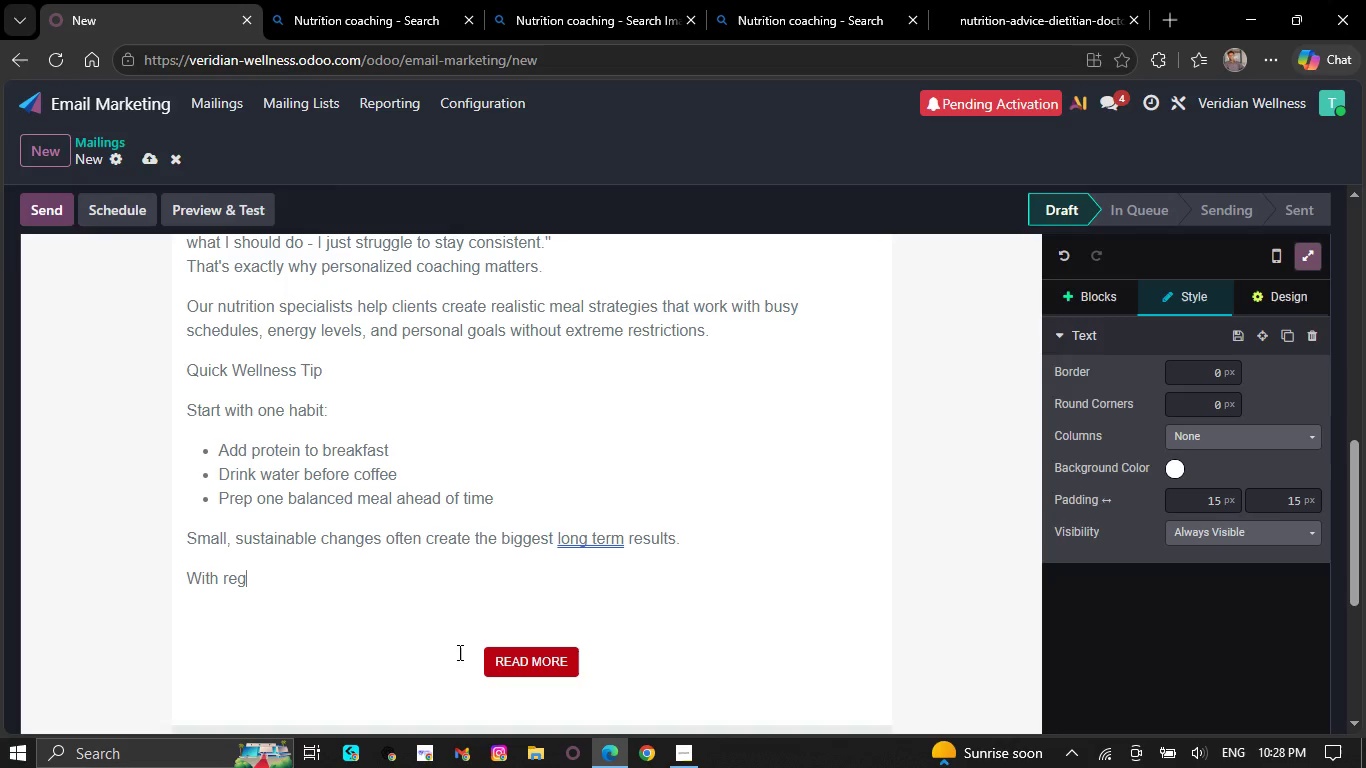 
type(ards)
key(NumpadEnter)
 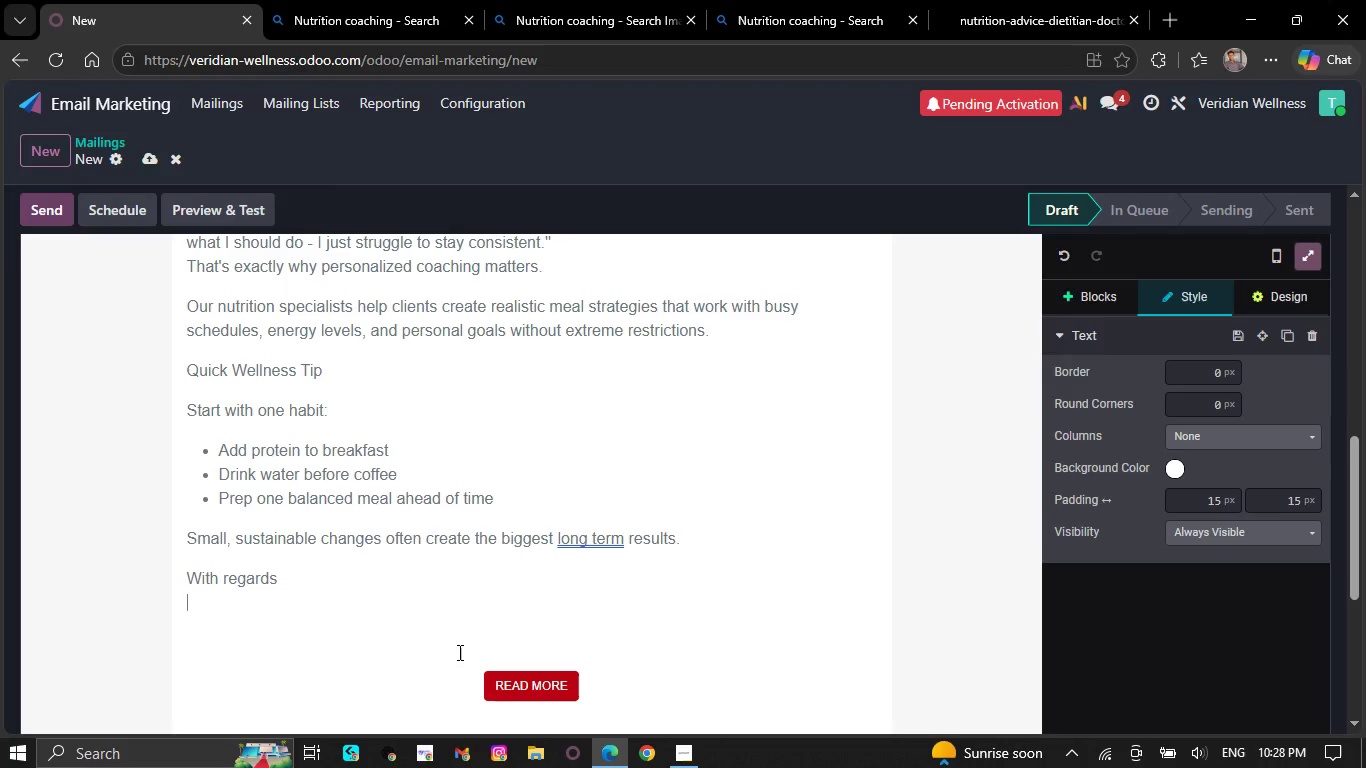 
type(Veridian Wellness)
 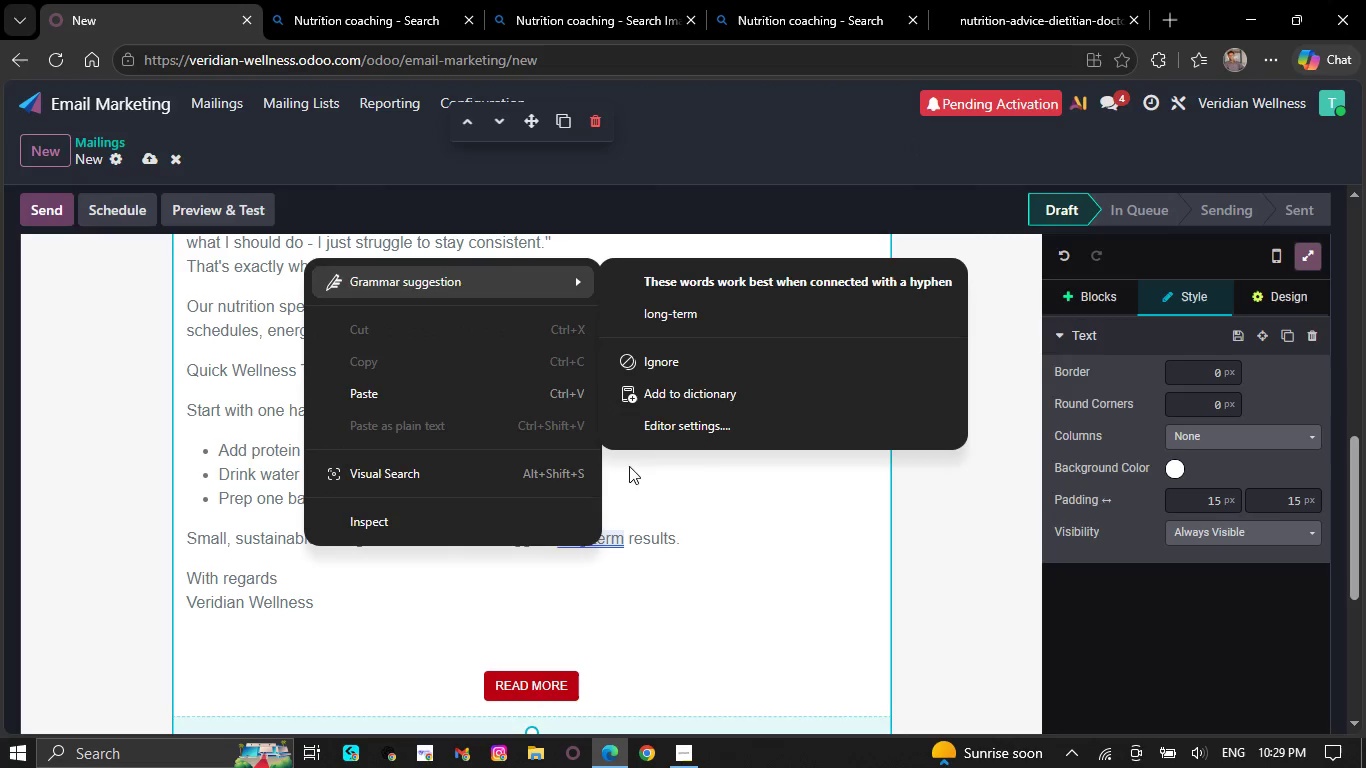 
double_click([675, 314])
 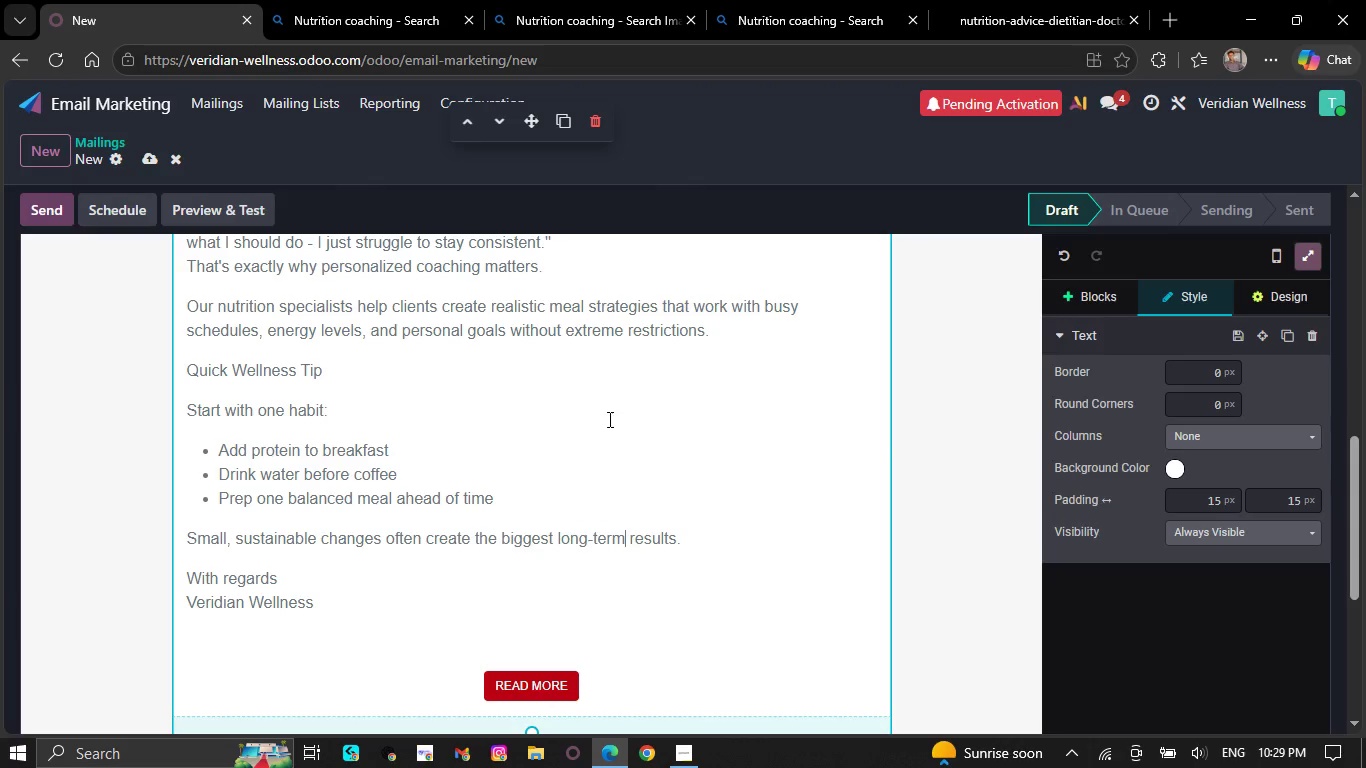 
scroll: coordinate [613, 417], scroll_direction: up, amount: 23.0
 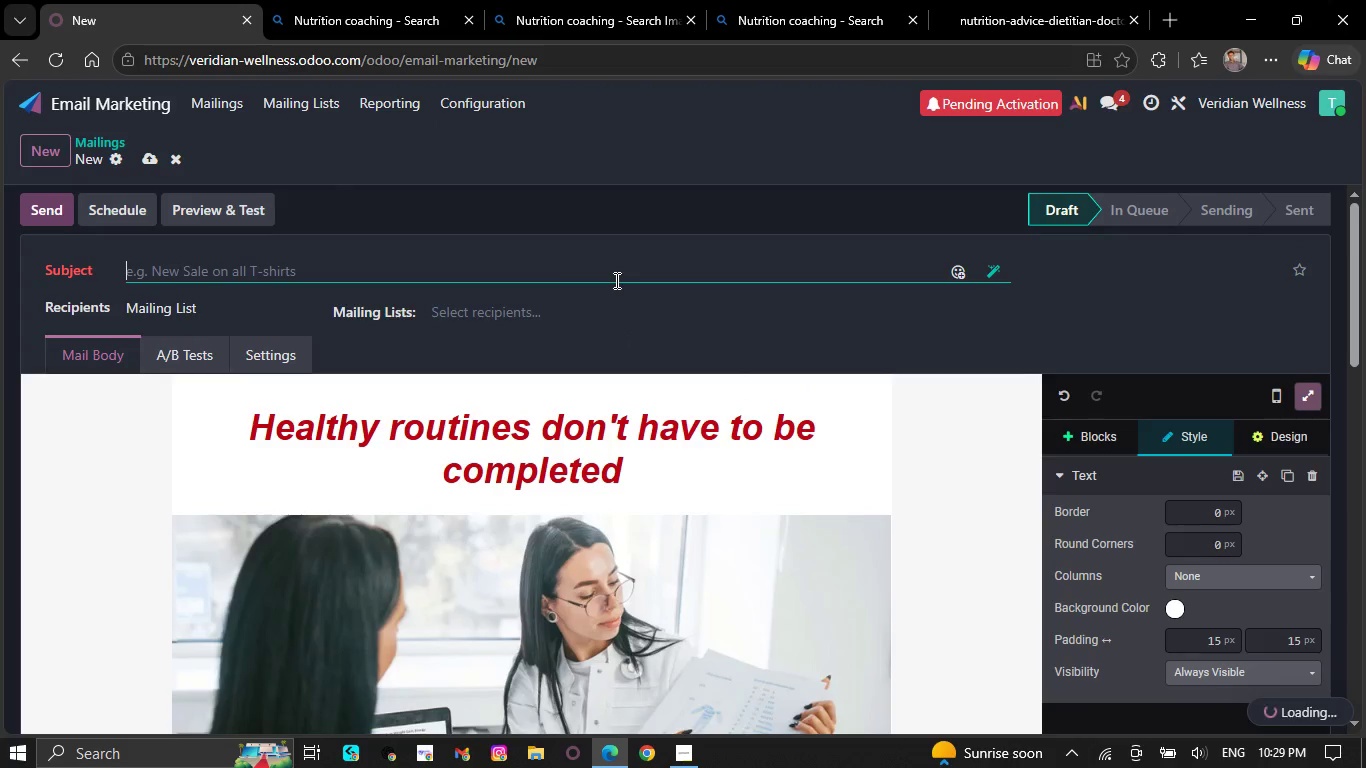 
wait(9.03)
 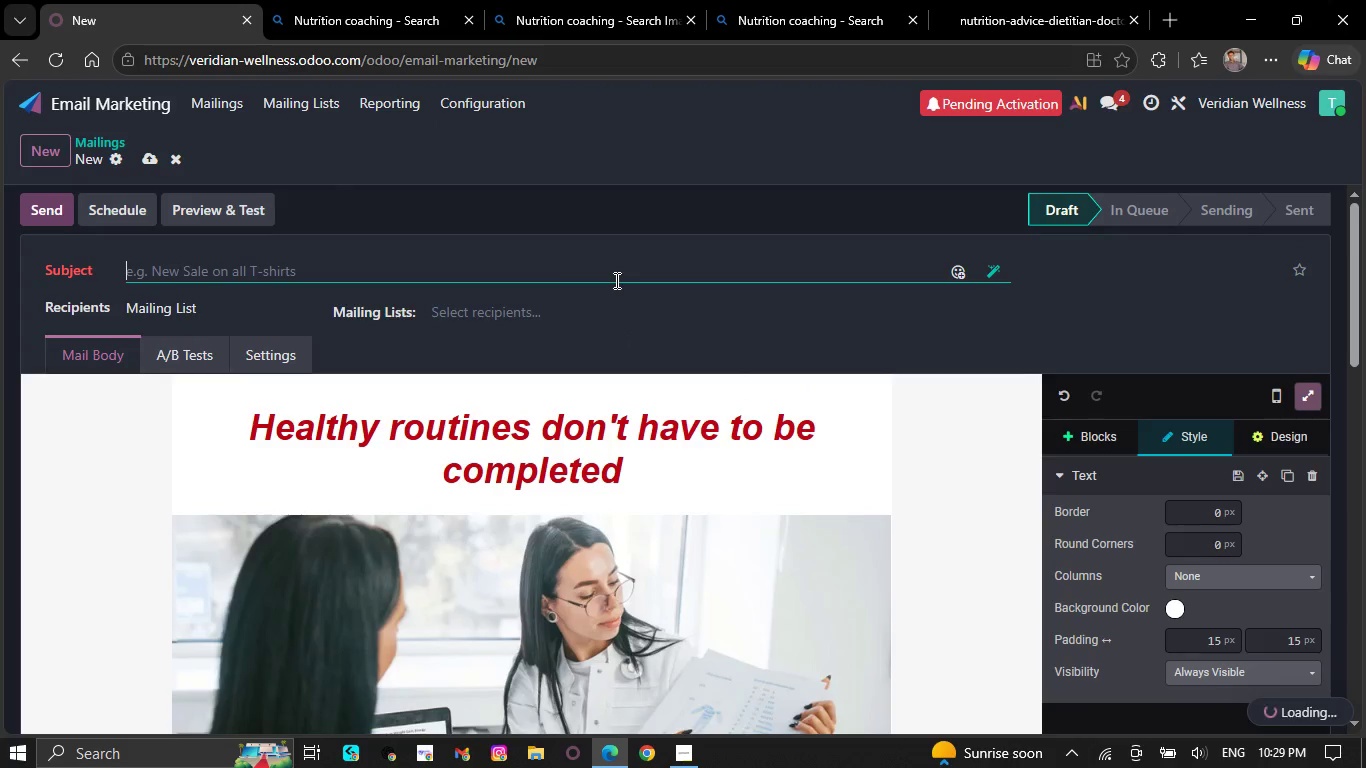 
type(Simpl)
 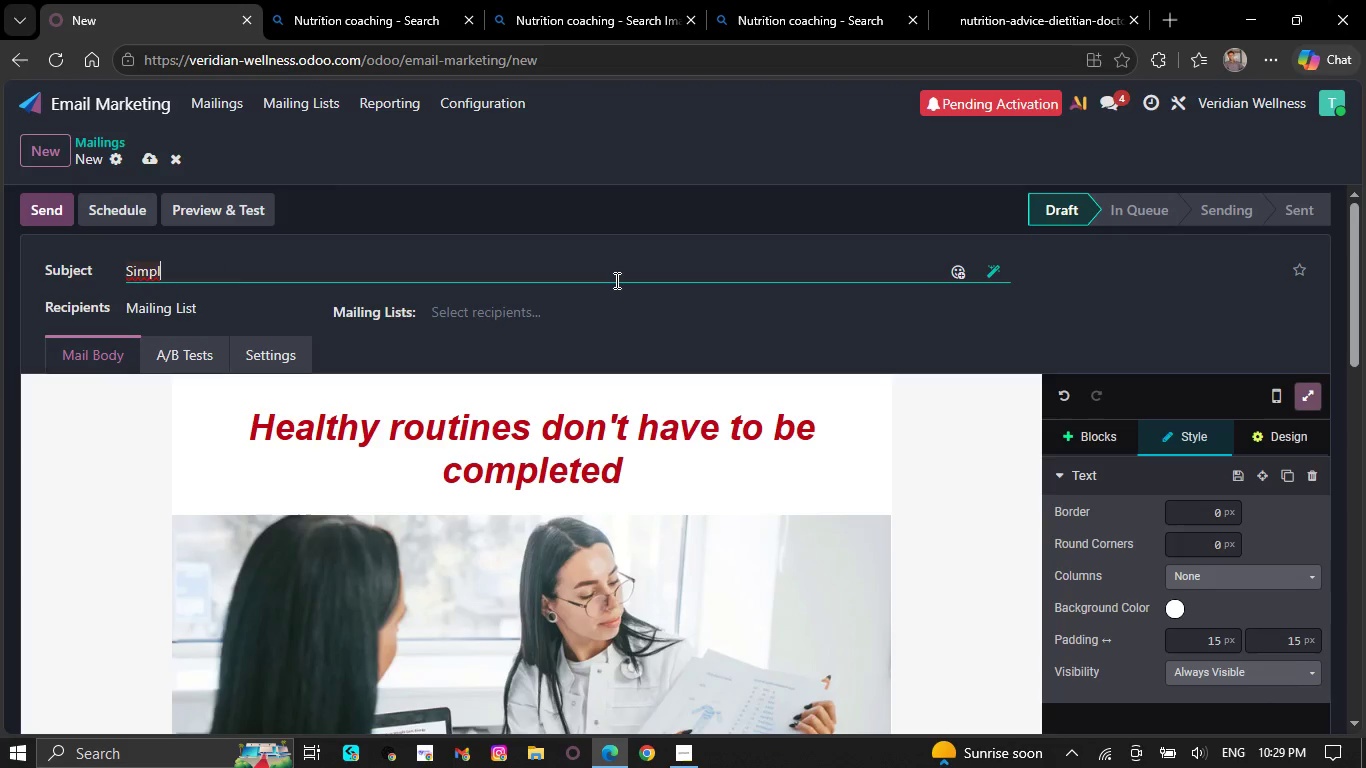 
key(E)
 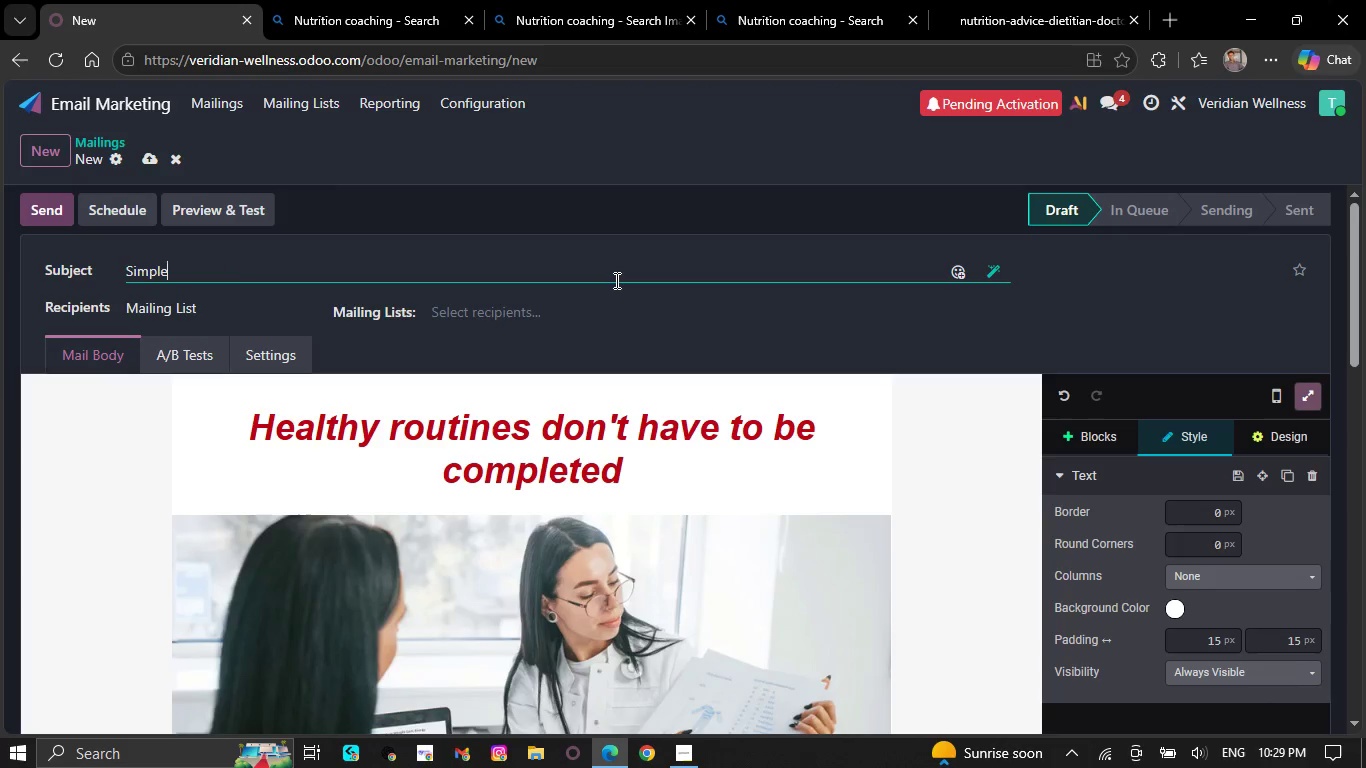 
key(Space)
 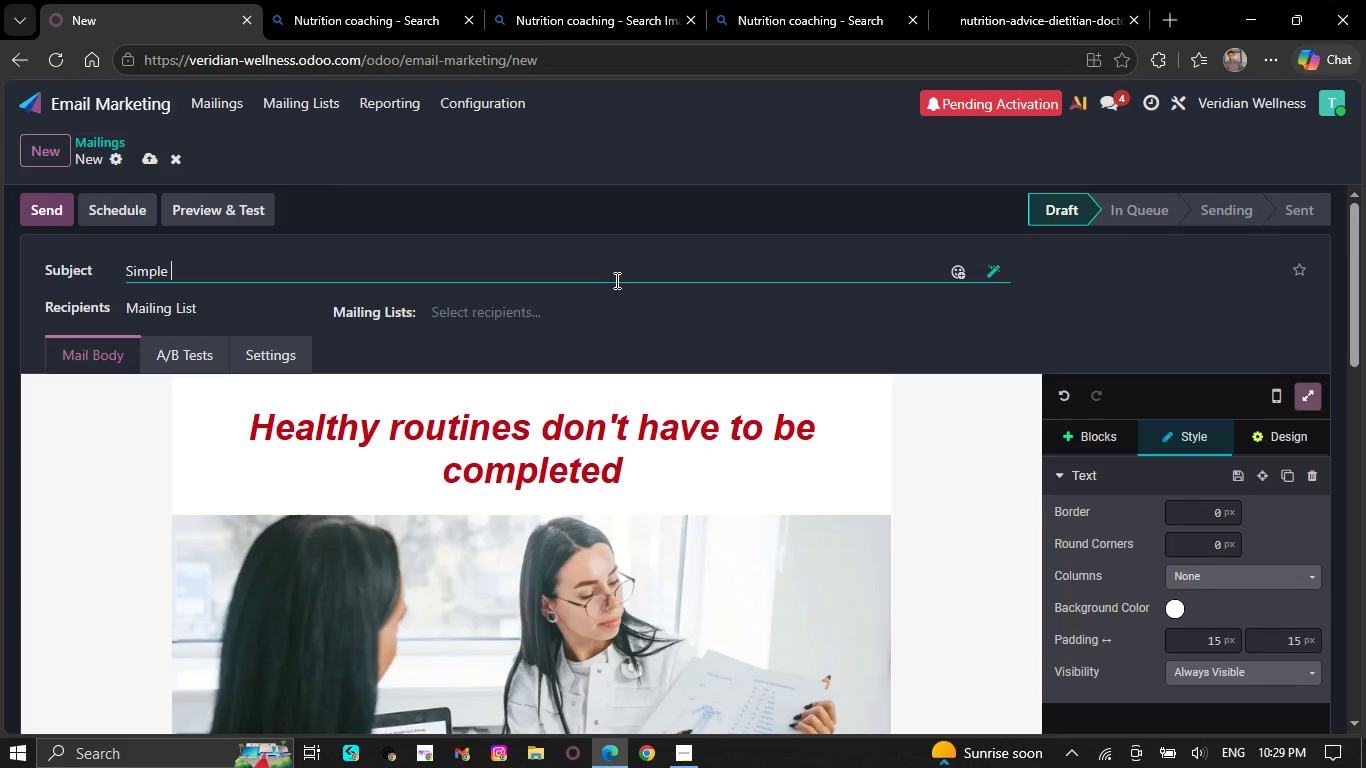 
type(nutrition habit that actually stick)
 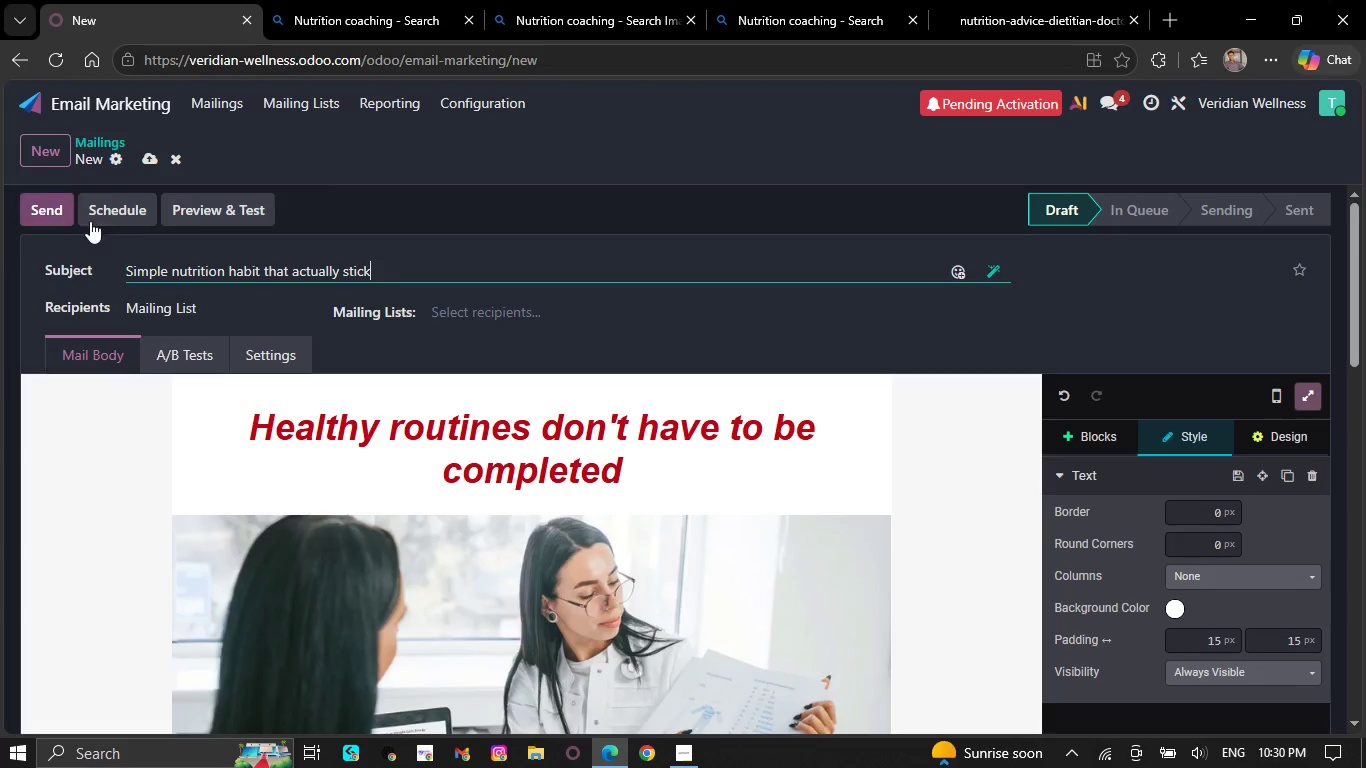 
left_click([266, 311])
 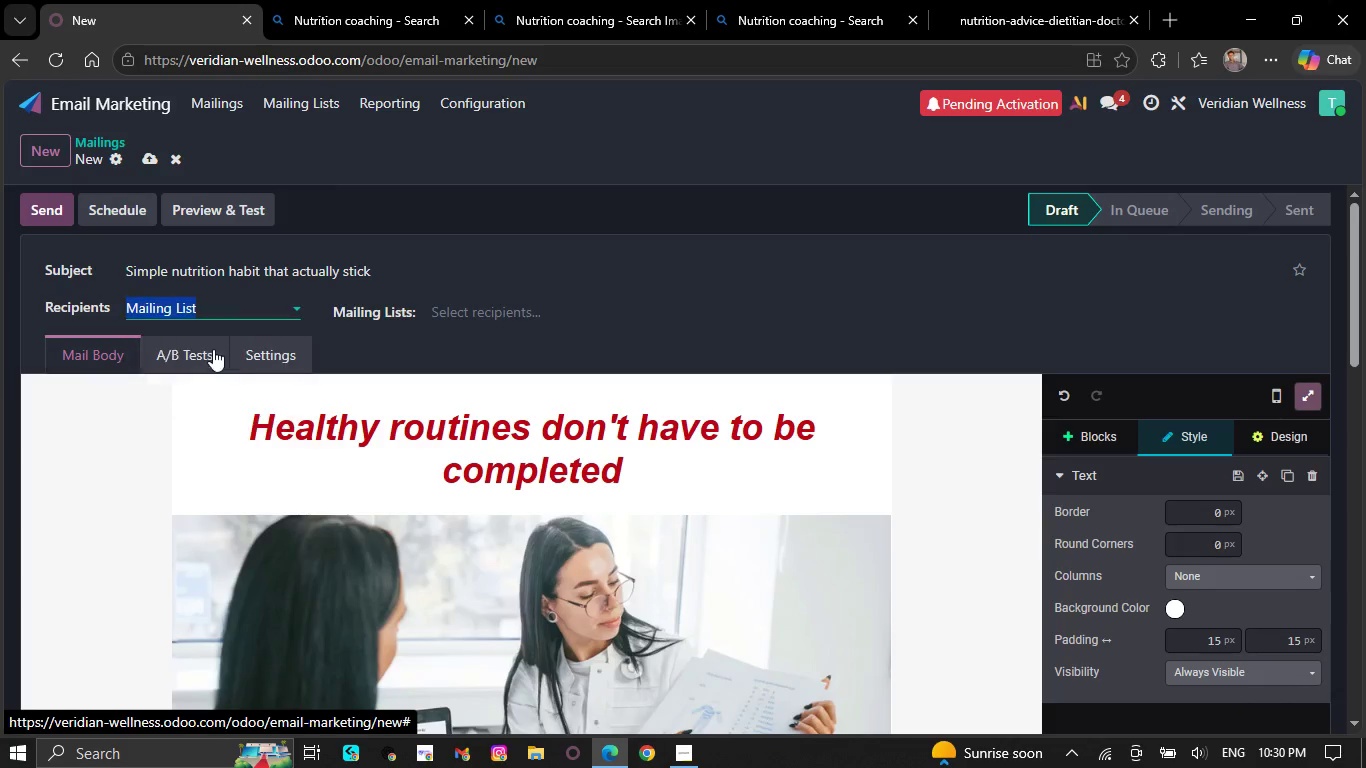 
left_click([504, 304])
 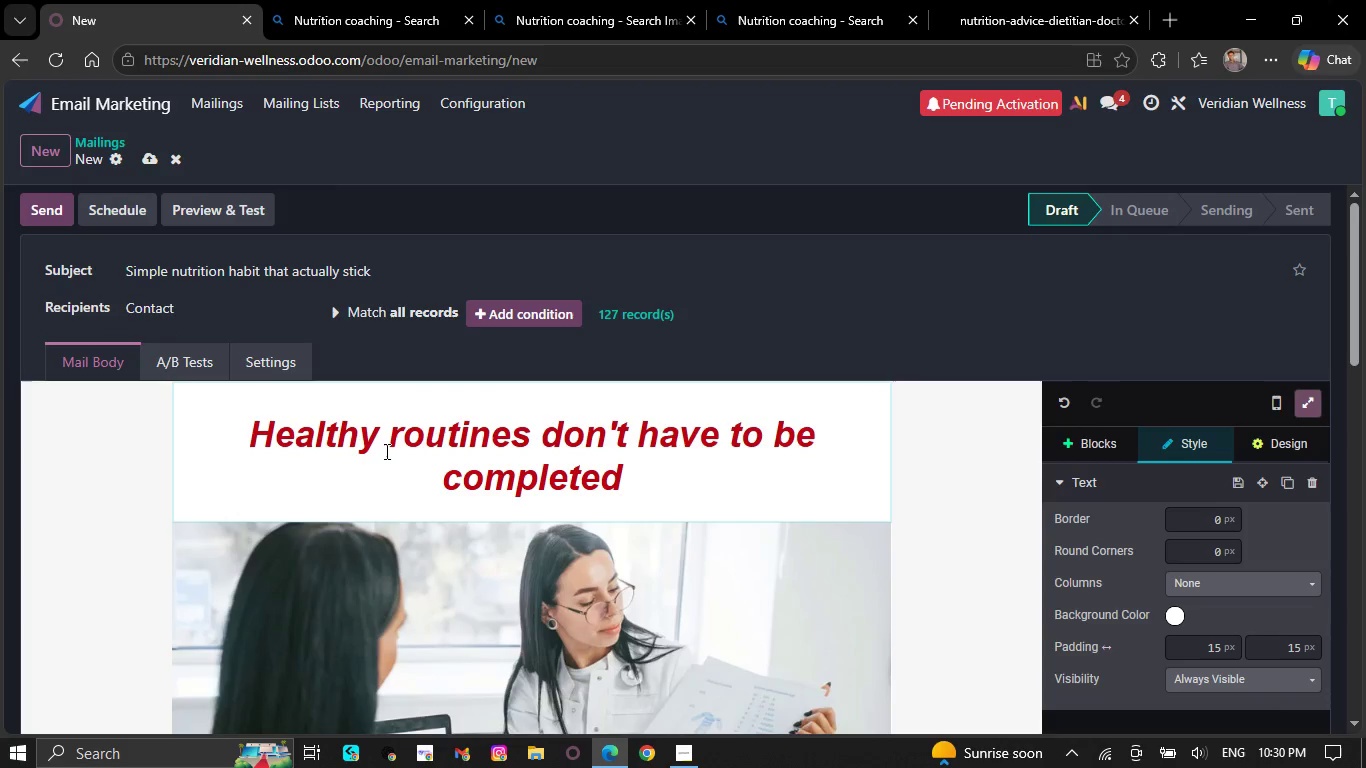 
left_click([389, 557])
 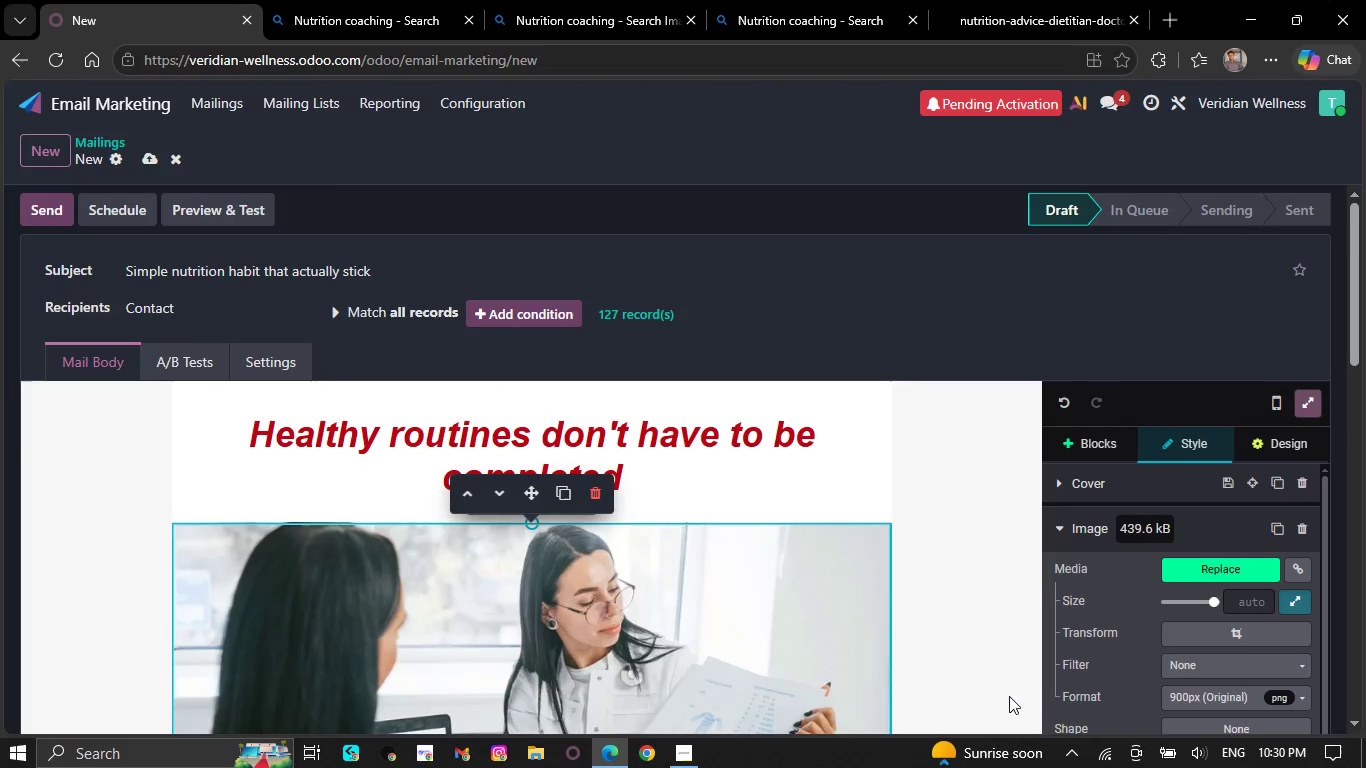 
left_click([1183, 636])
 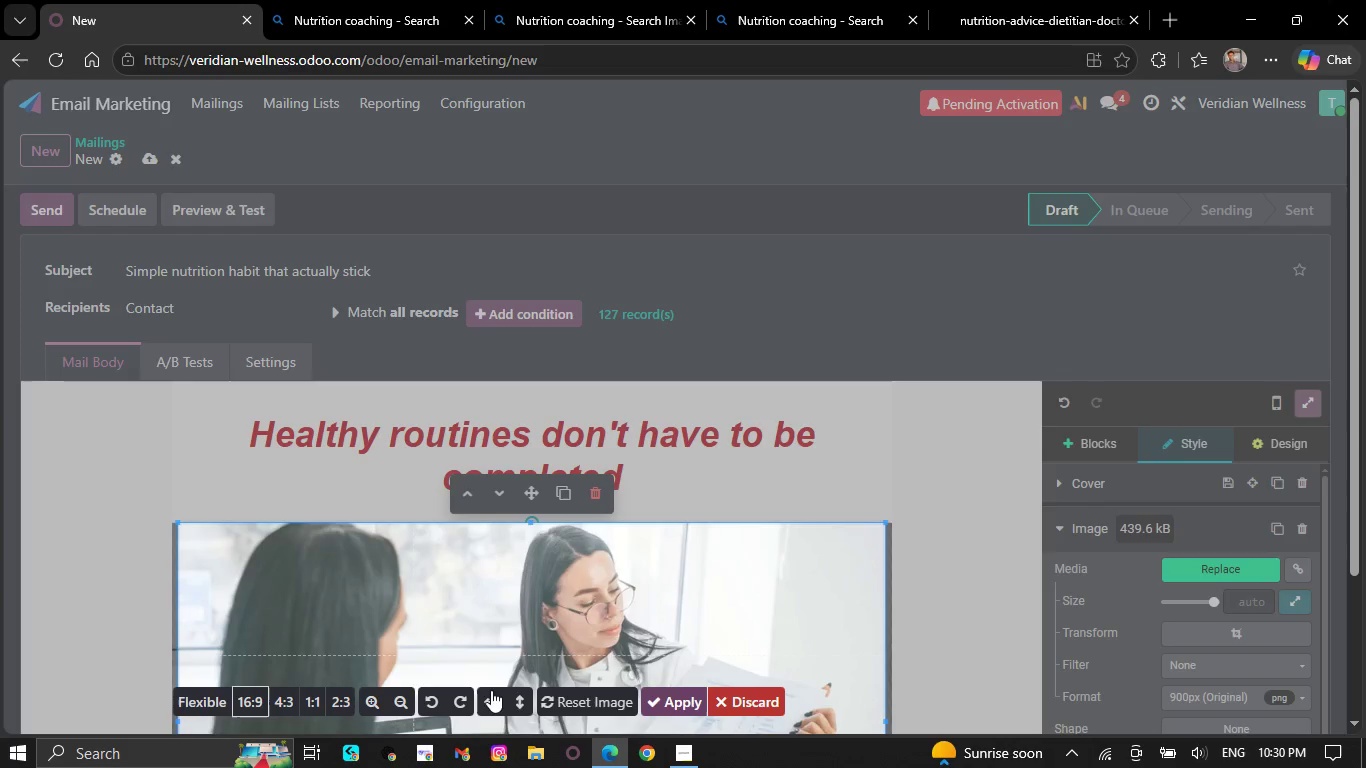 
left_click([668, 694])
 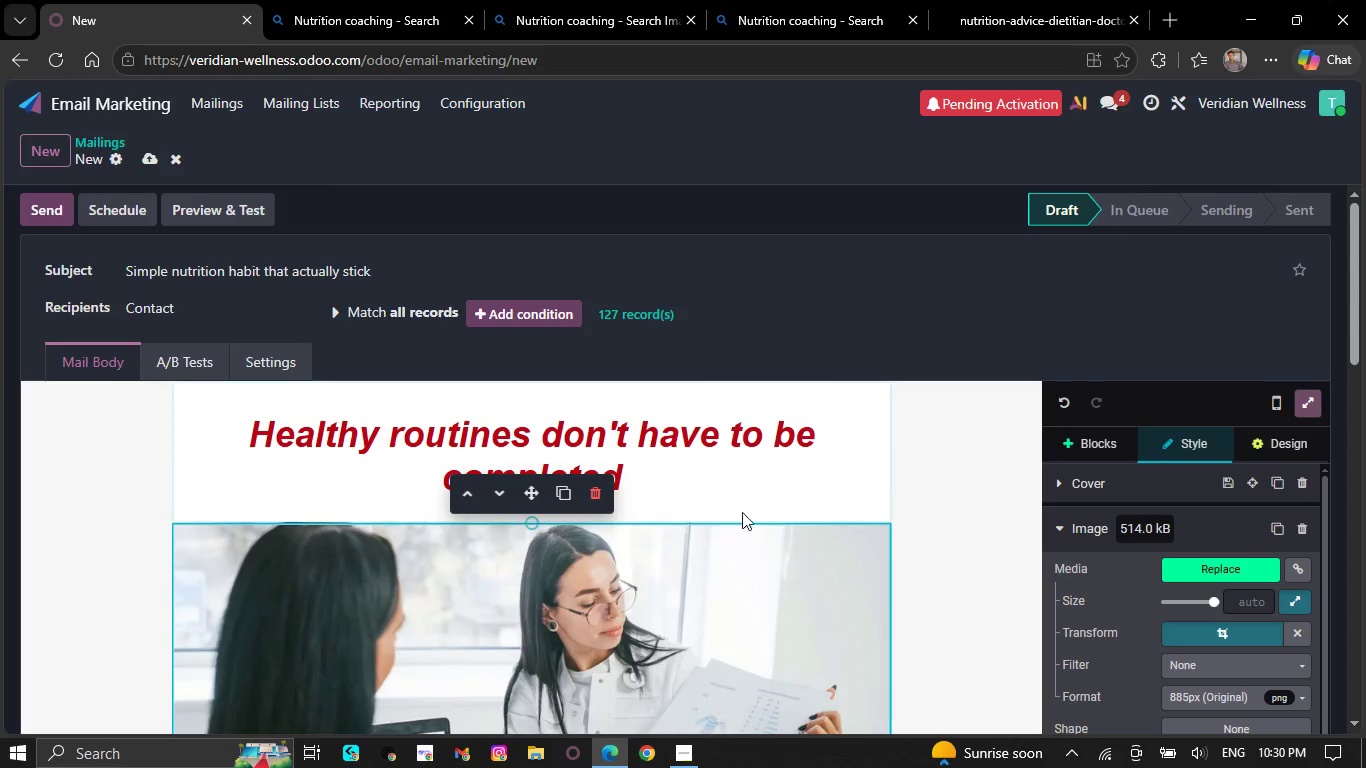 
scroll: coordinate [842, 626], scroll_direction: down, amount: 24.0
 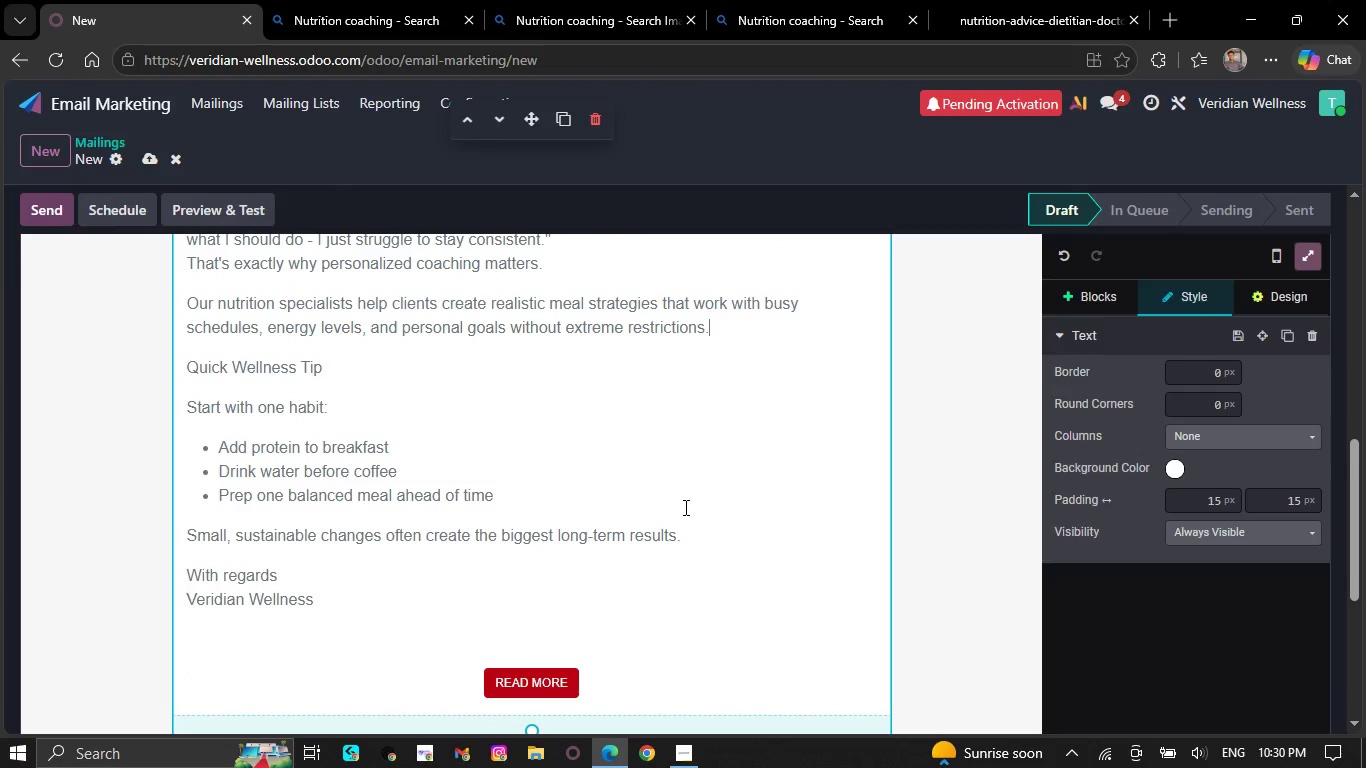 
scroll: coordinate [683, 507], scroll_direction: down, amount: 3.0
 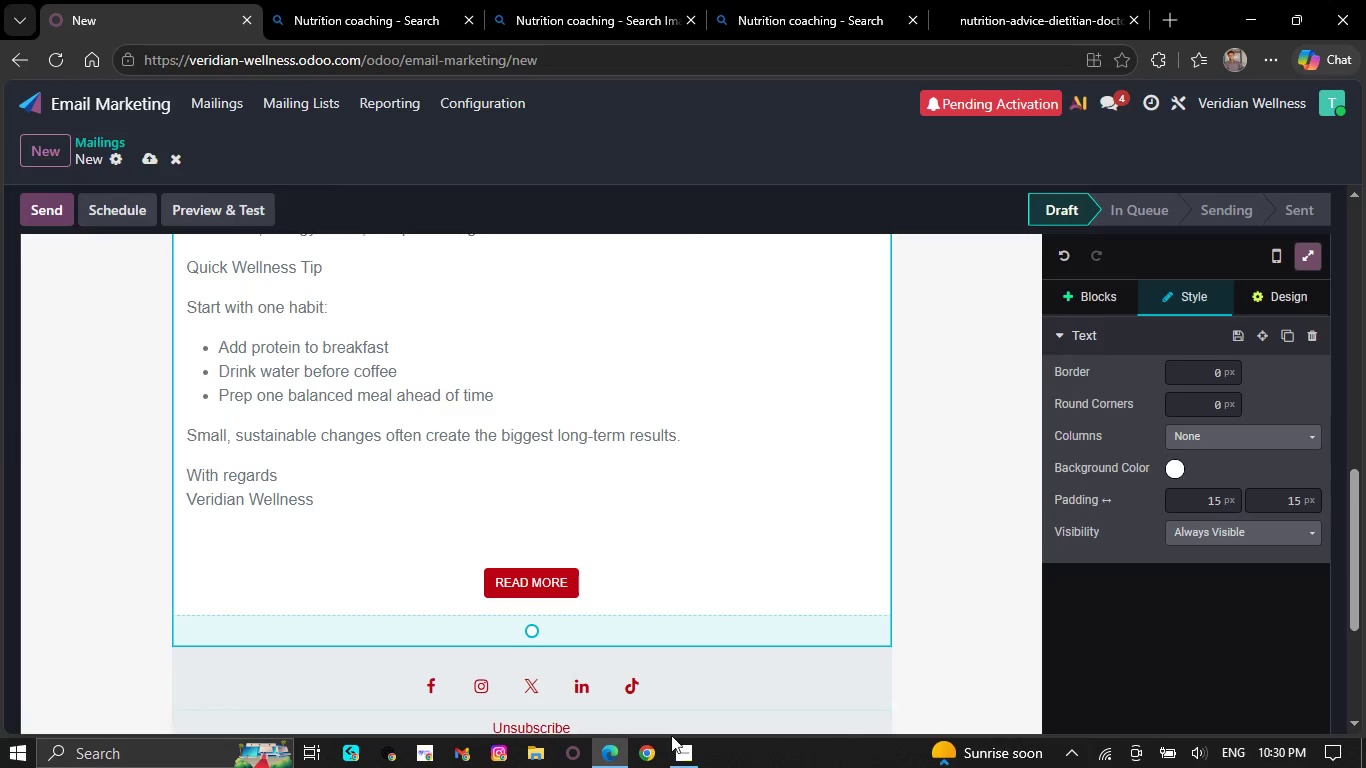 
left_click([679, 751])